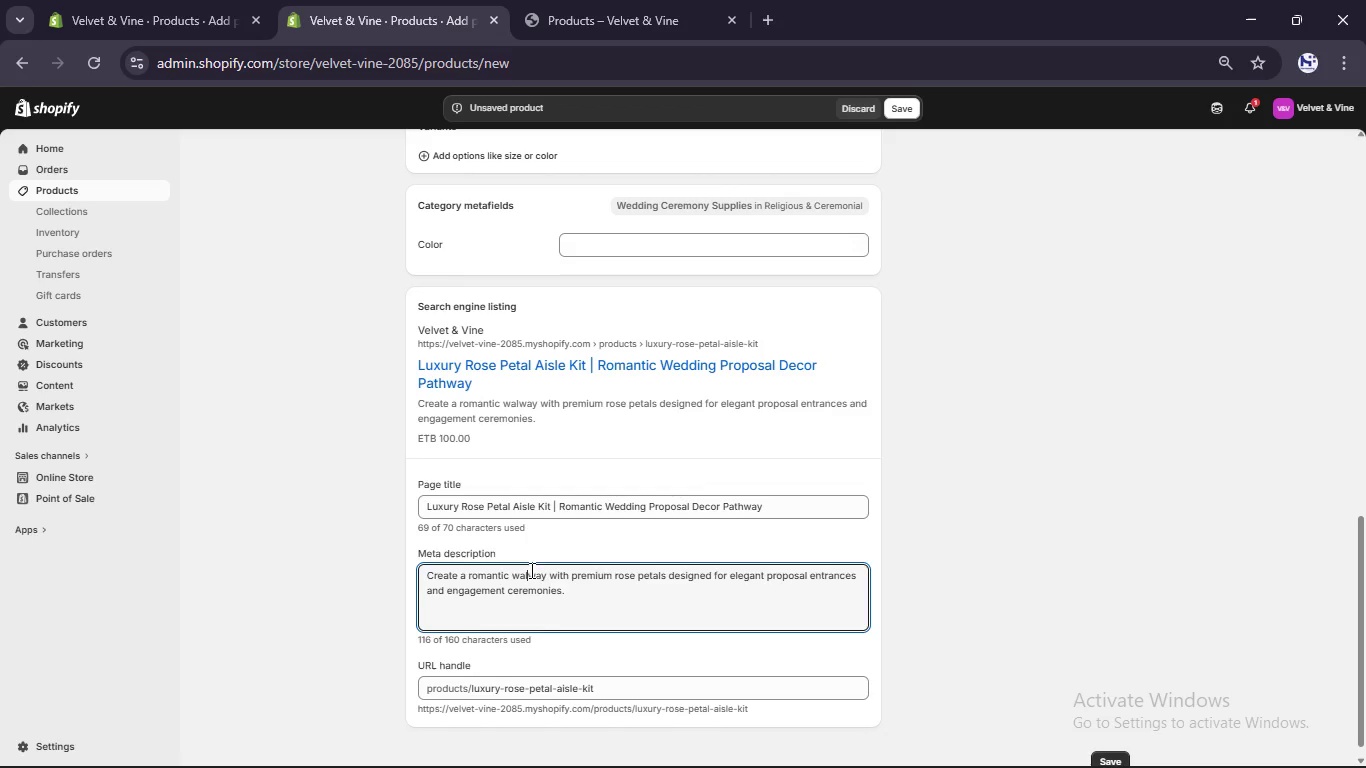 
key(K)
 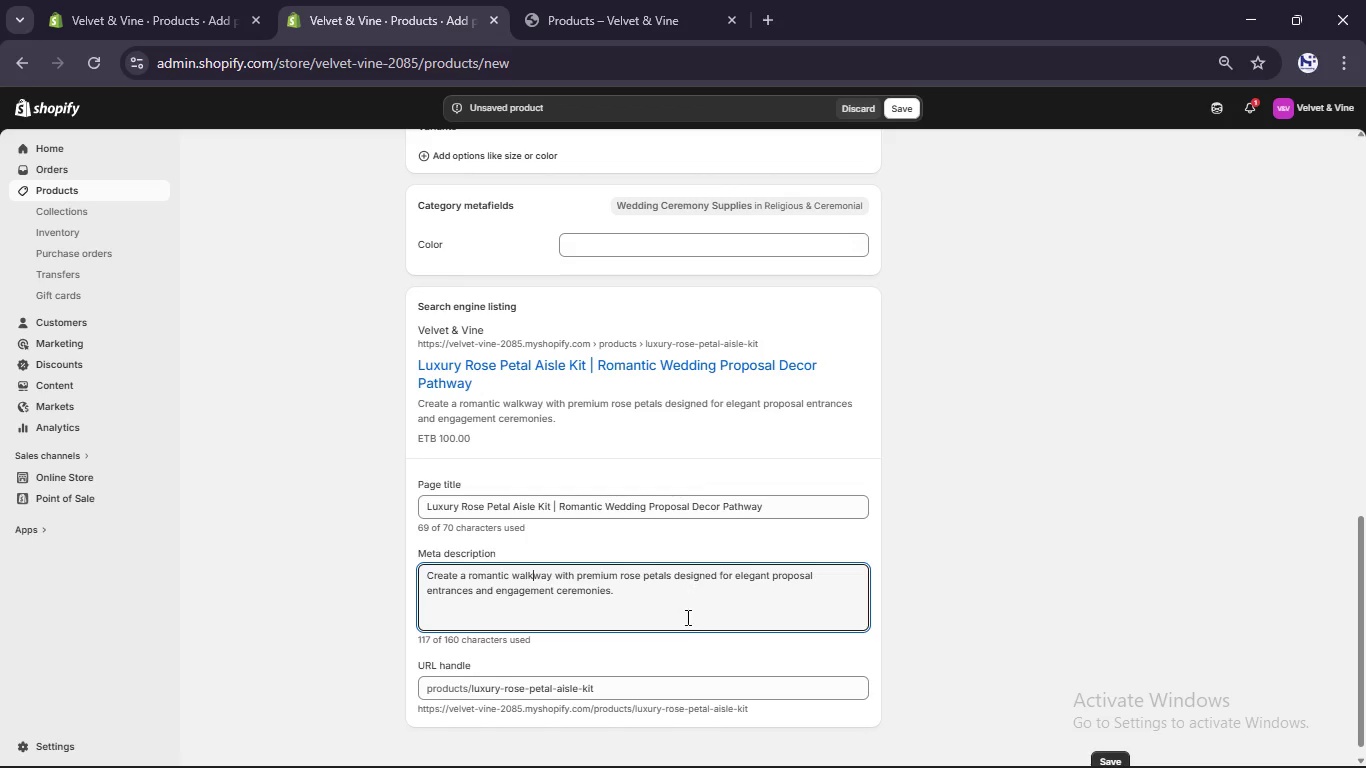 
scroll: coordinate [658, 636], scroll_direction: down, amount: 4.0
 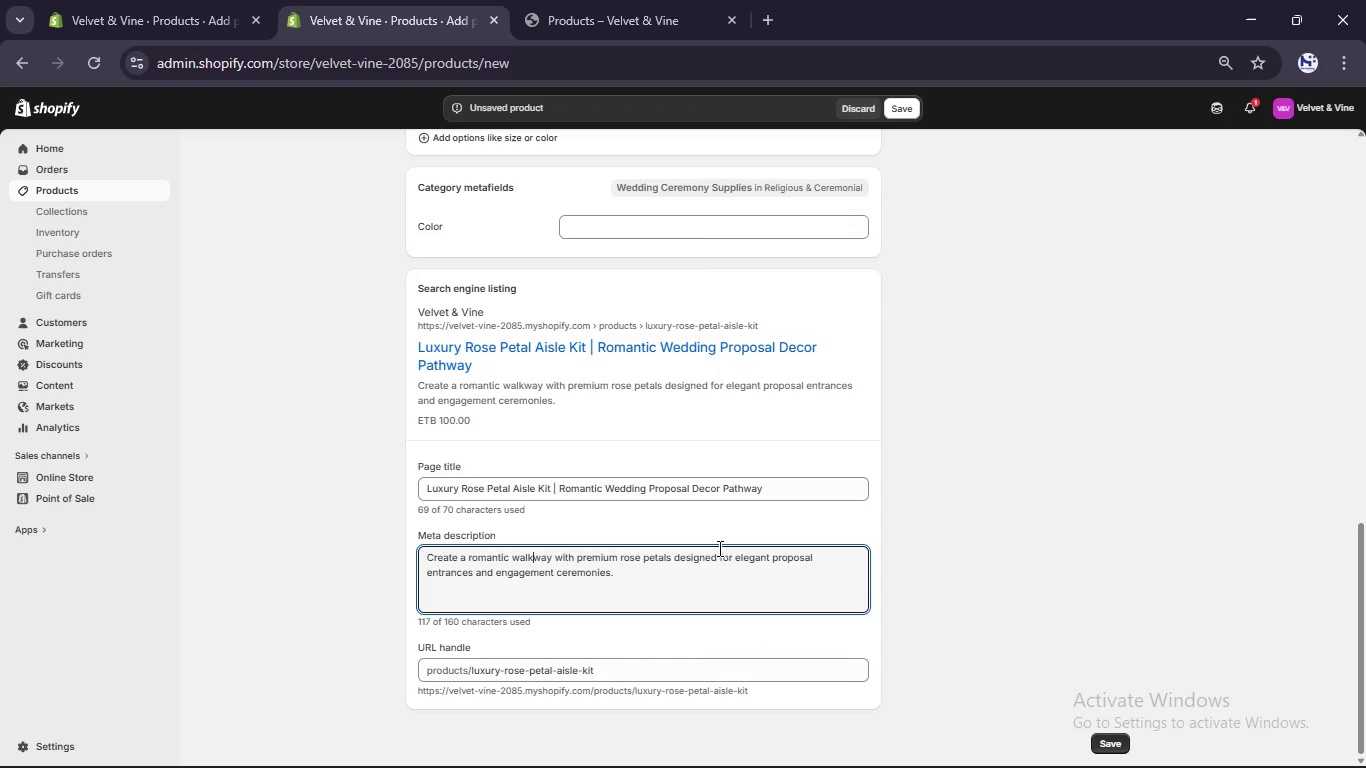 
left_click([722, 487])
 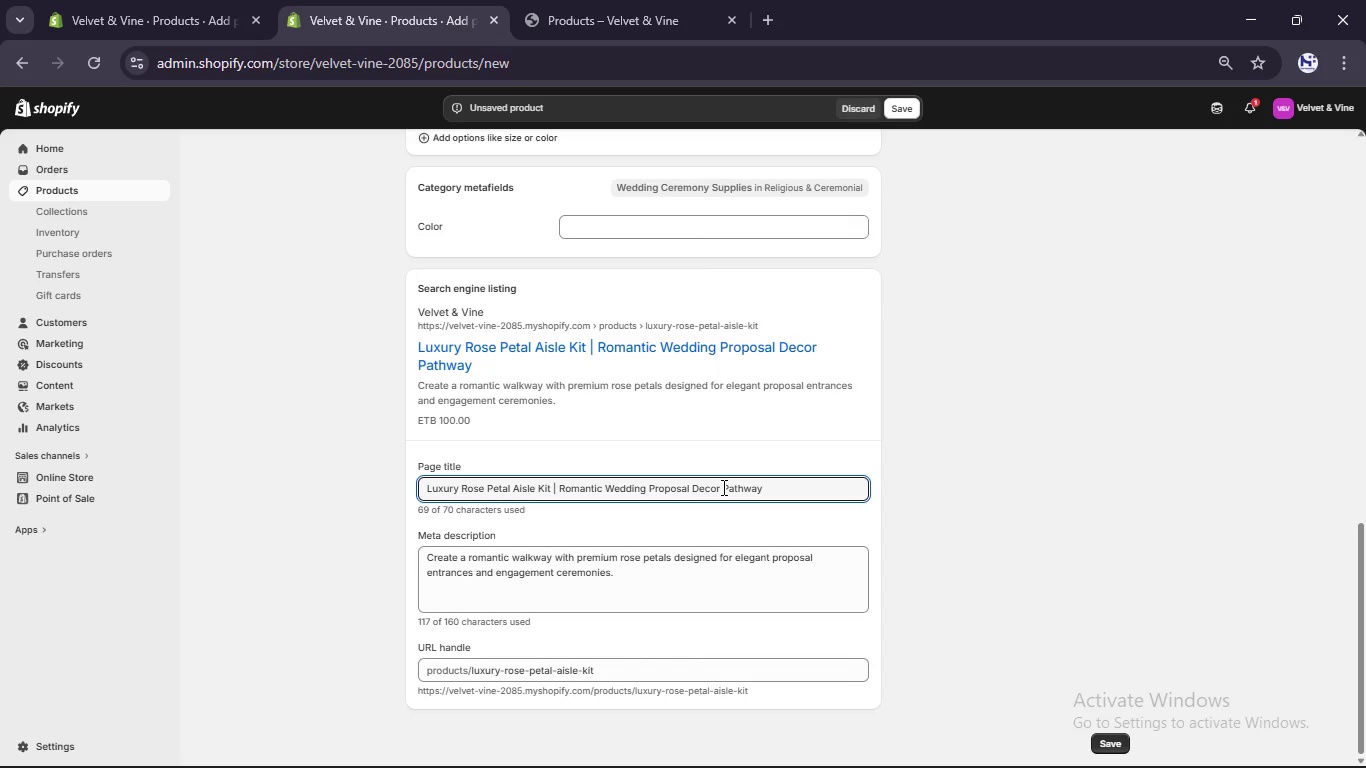 
key(Control+A)
 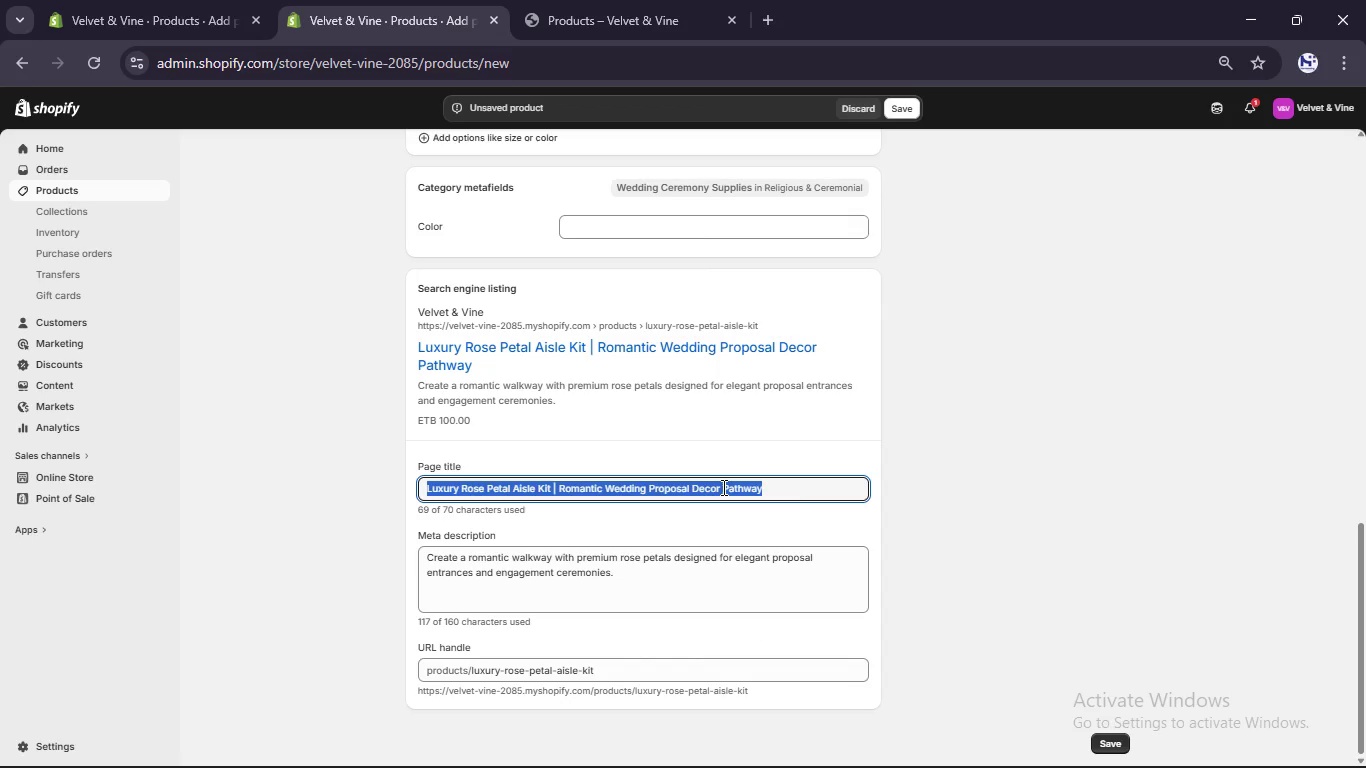 
key(Control+C)
 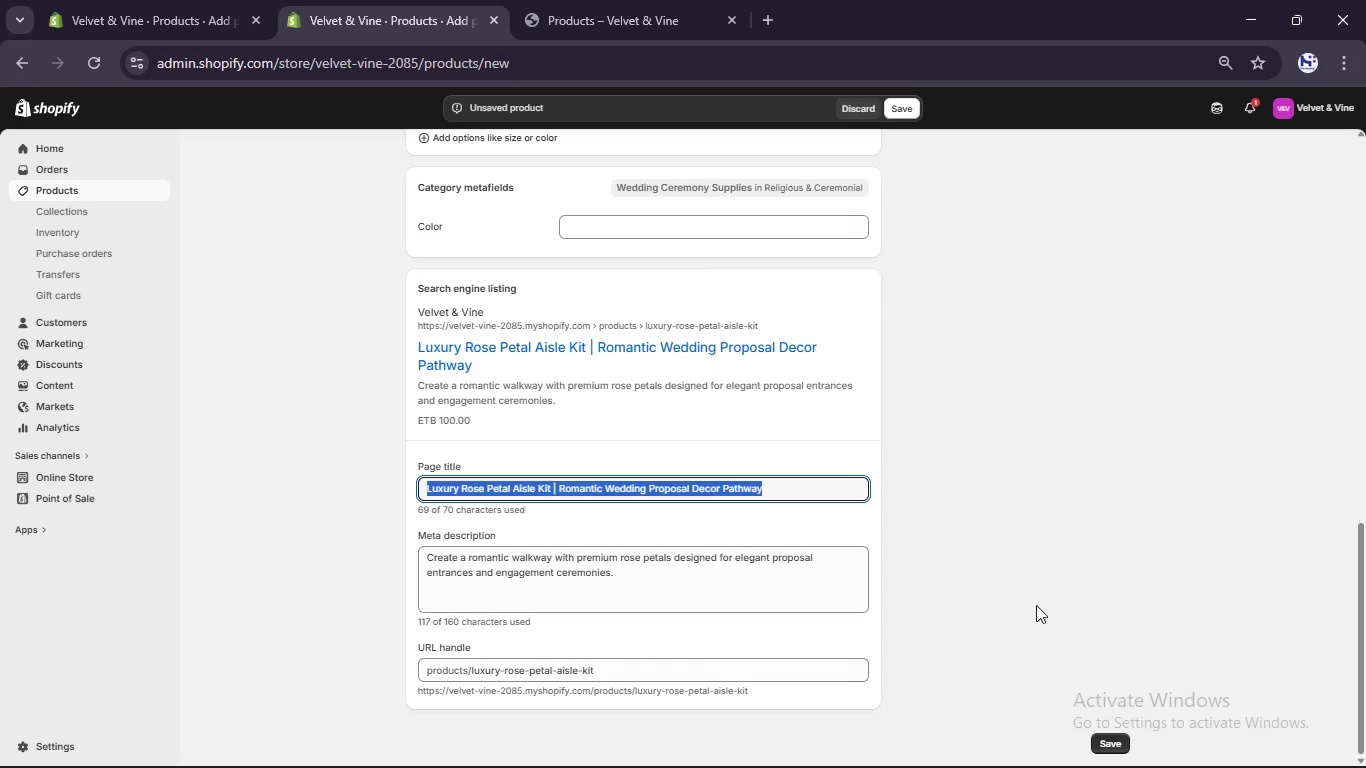 
scroll: coordinate [1001, 524], scroll_direction: up, amount: 15.0
 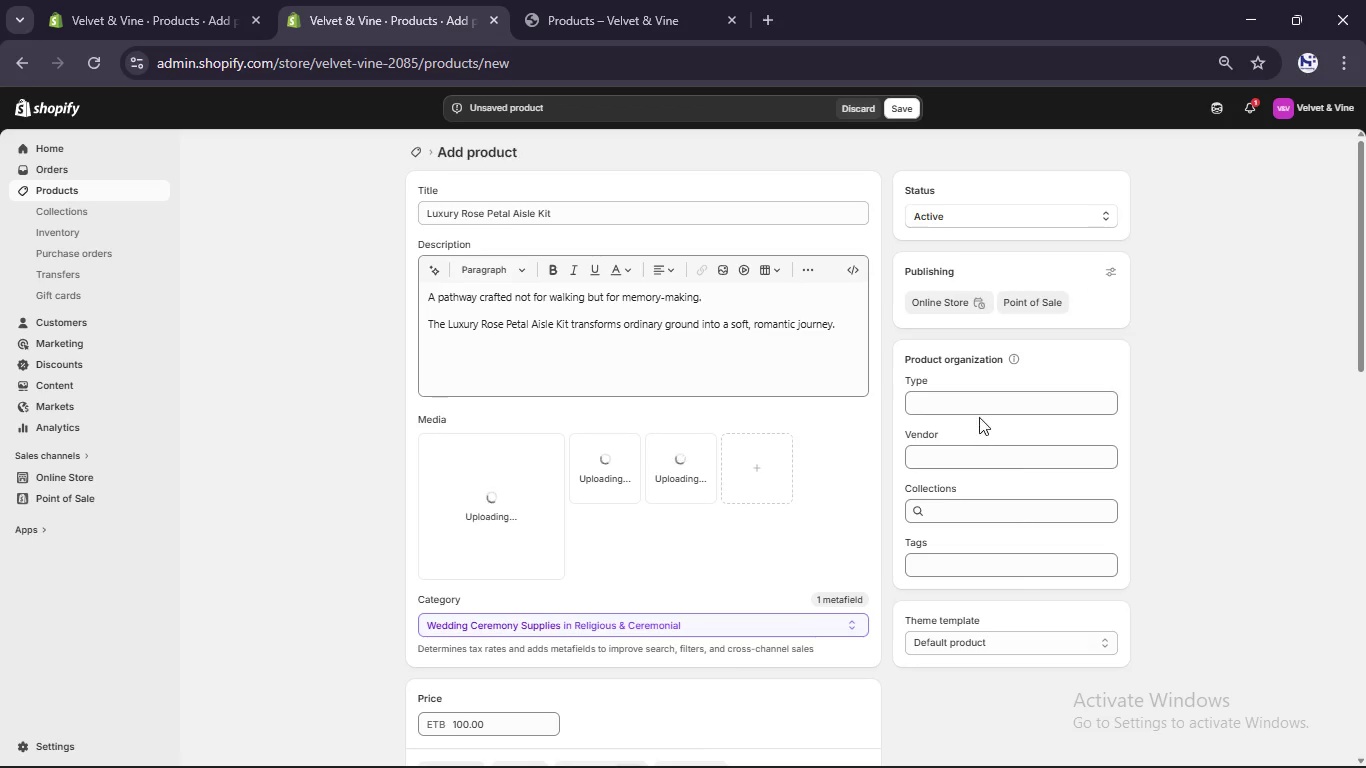 
left_click([978, 412])
 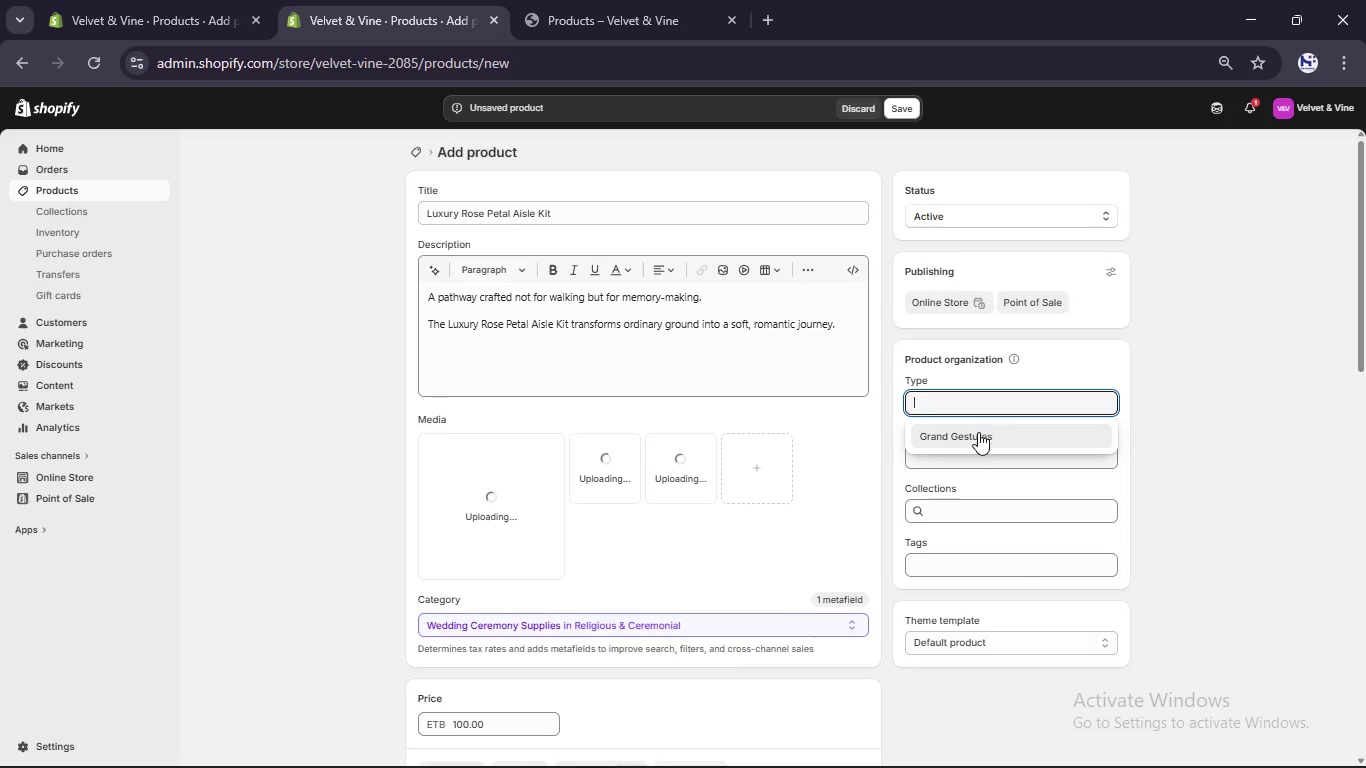 
left_click([978, 435])
 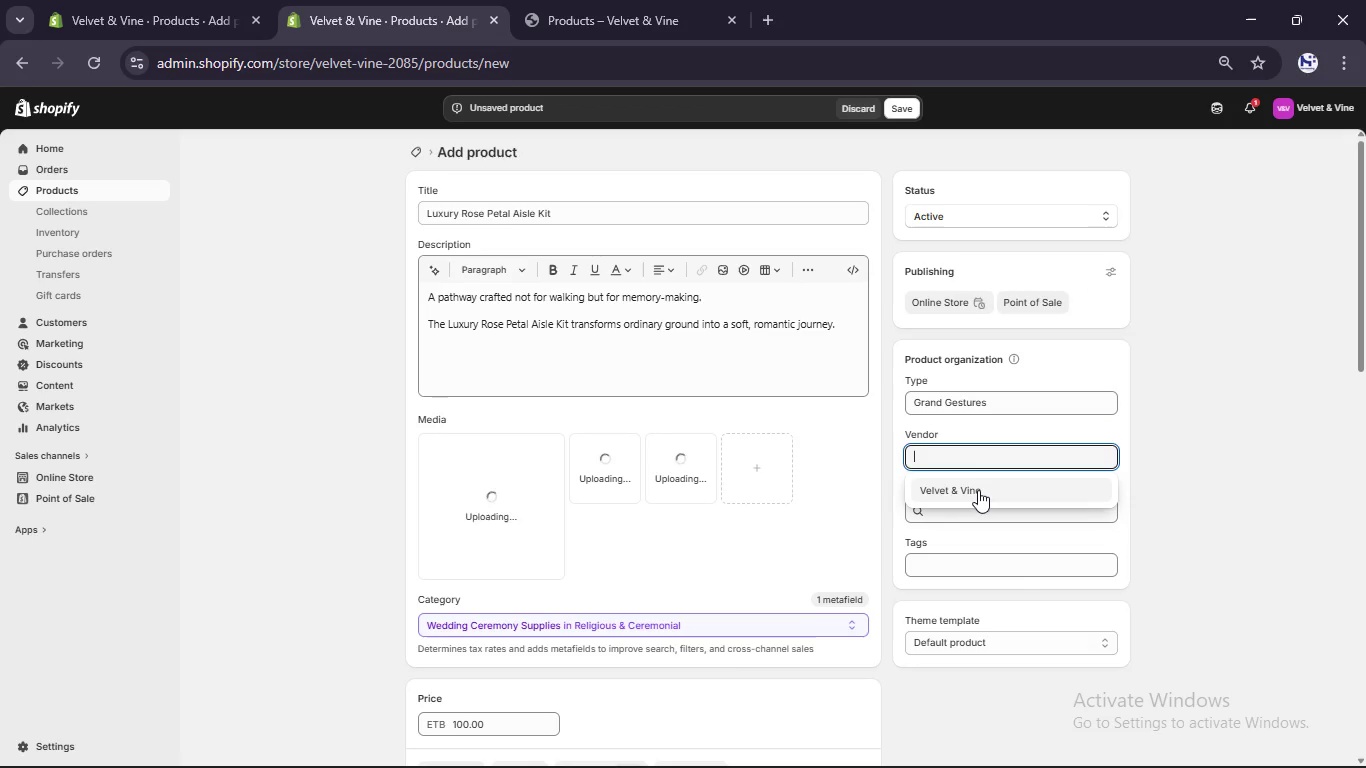 
left_click([978, 491])
 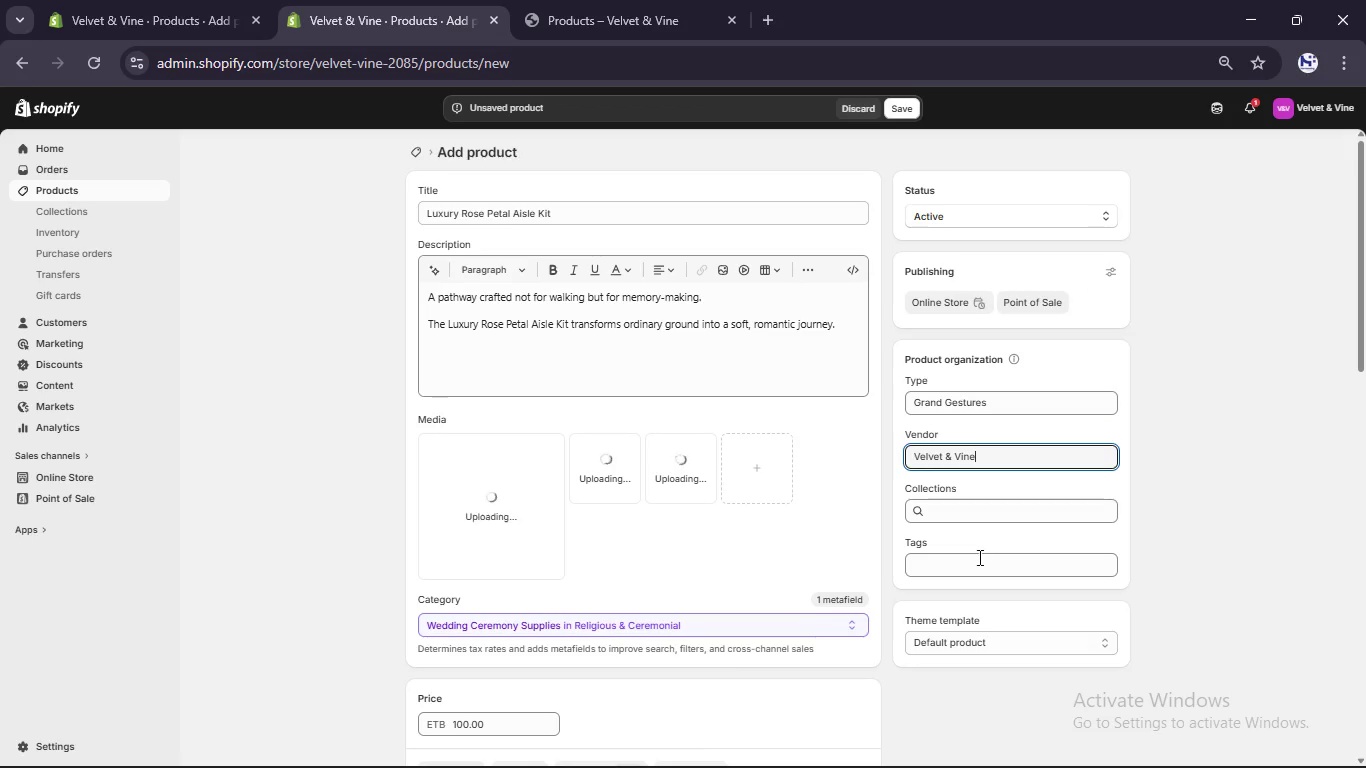 
left_click([978, 560])
 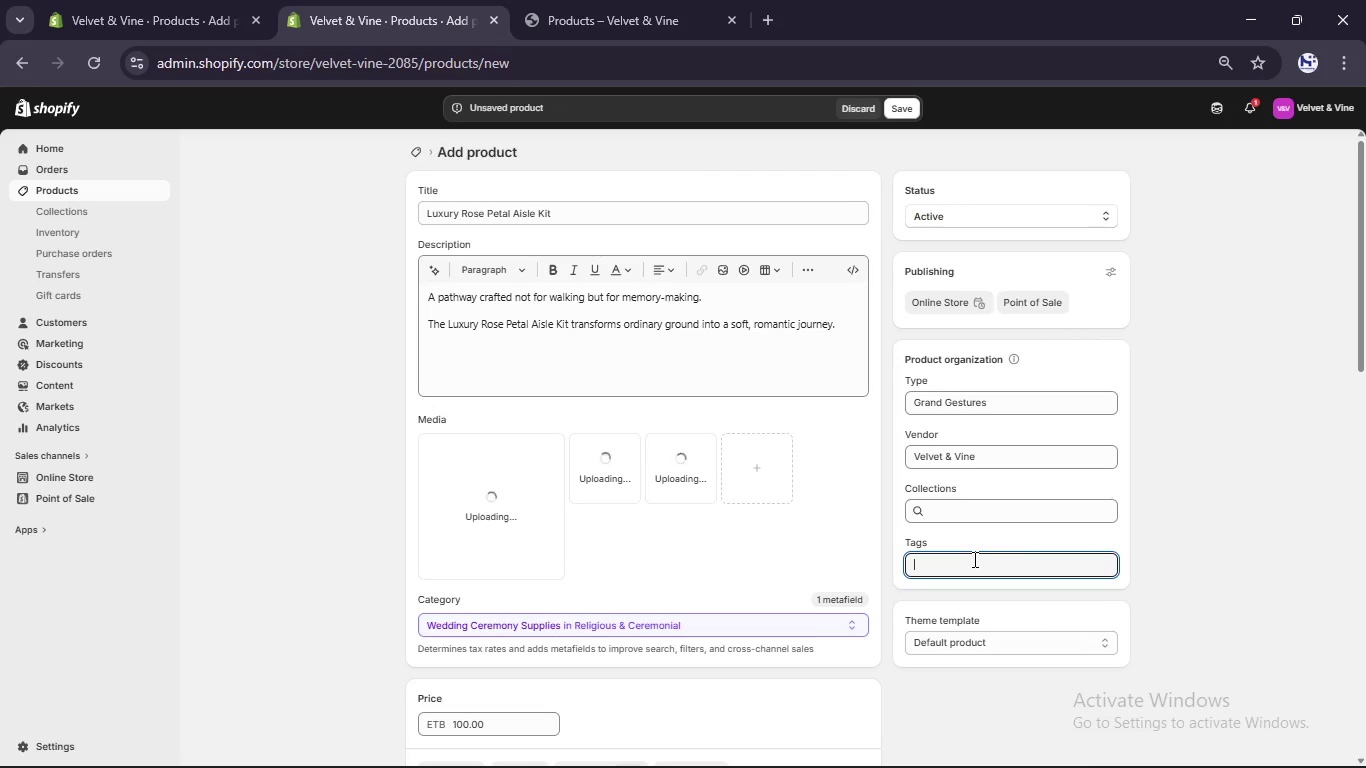 
wait(8.53)
 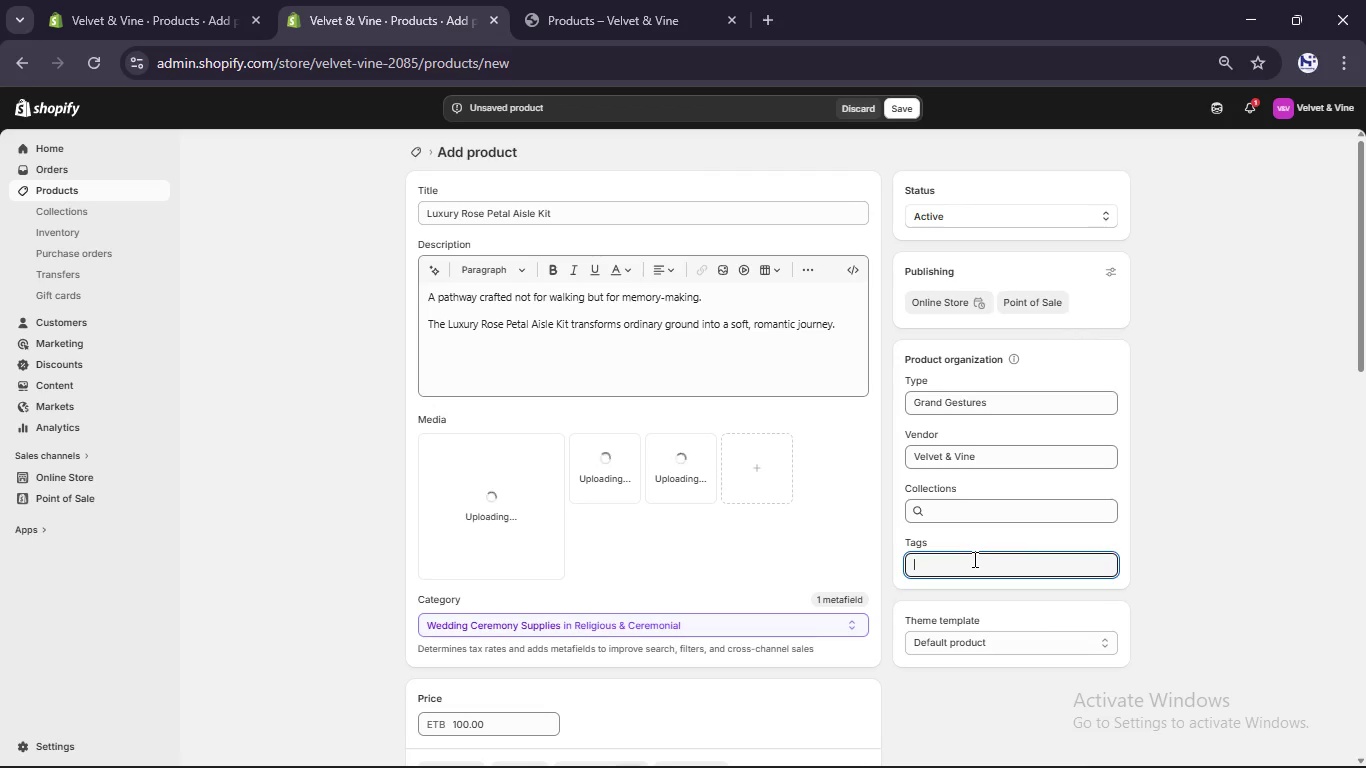 
type(luxury)
 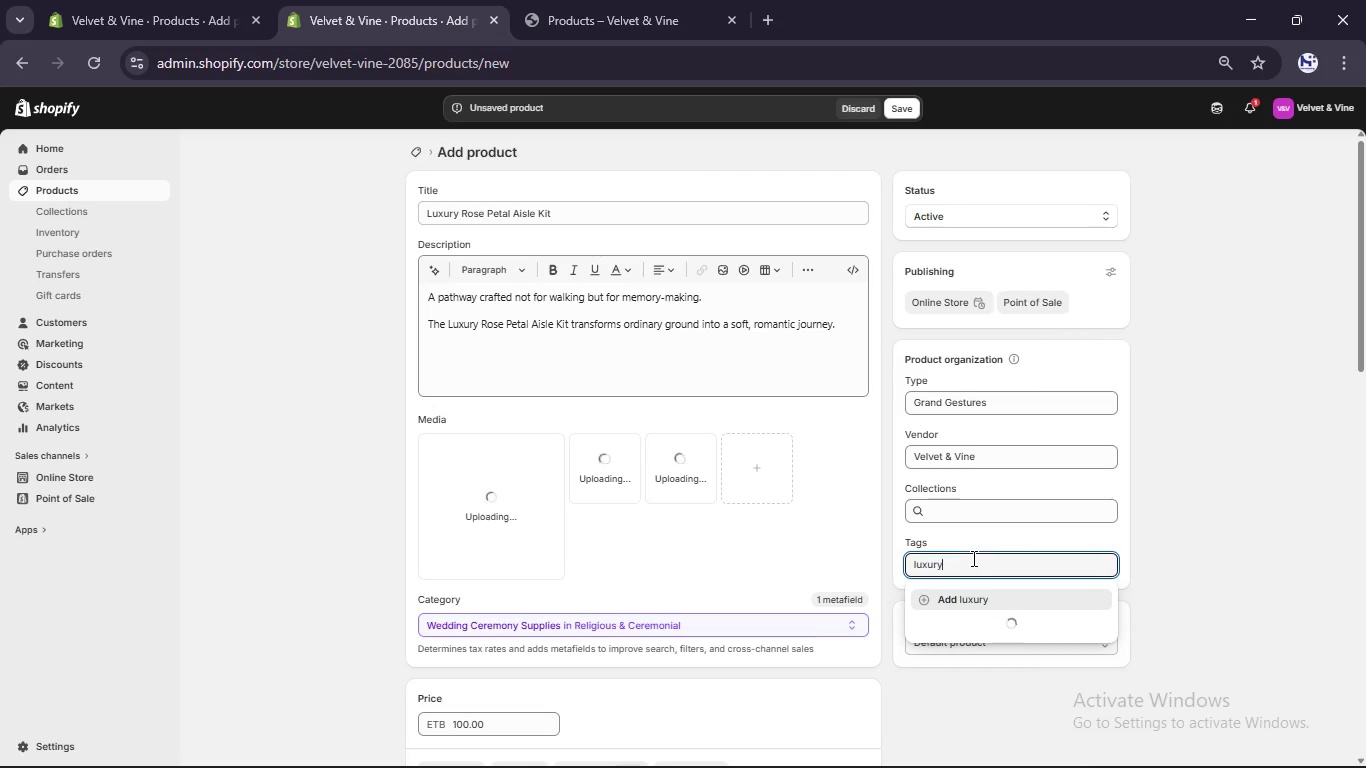 
key(Enter)
 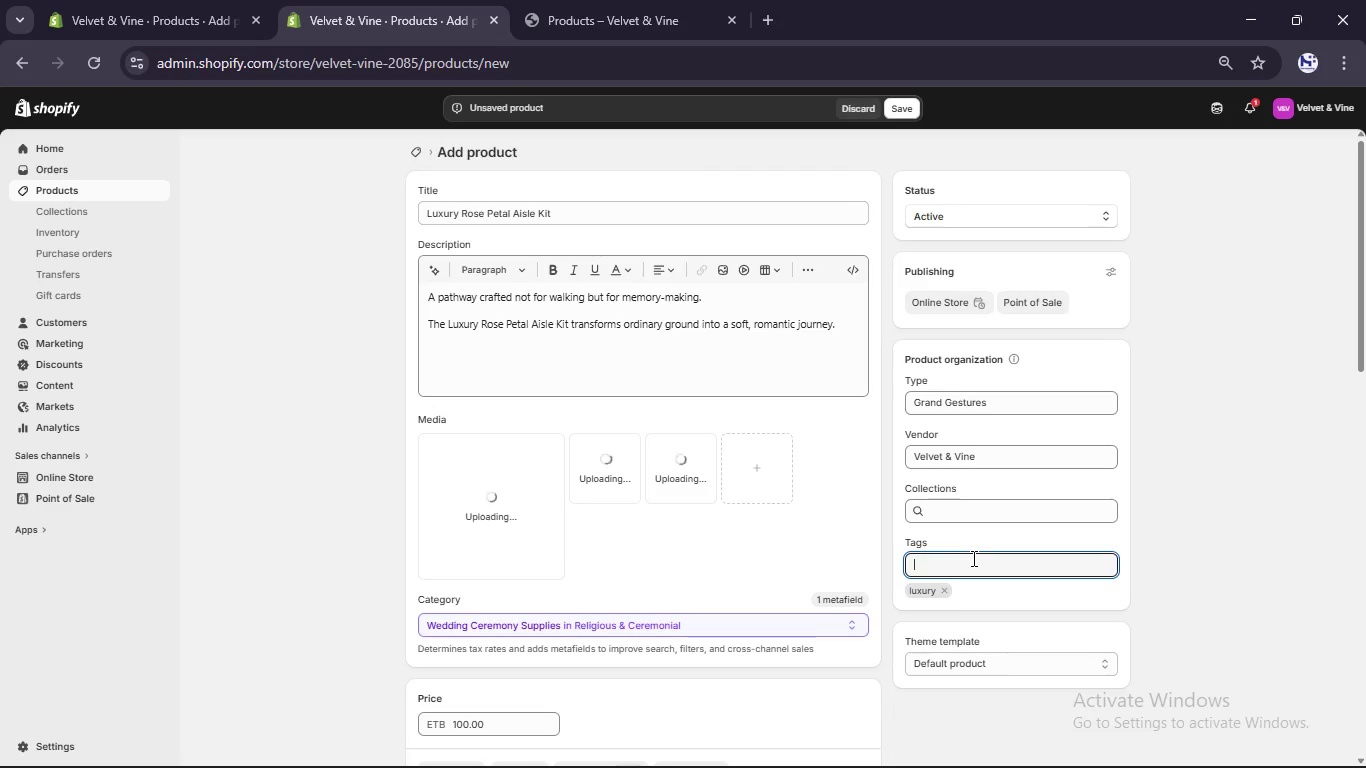 
type(rose)
 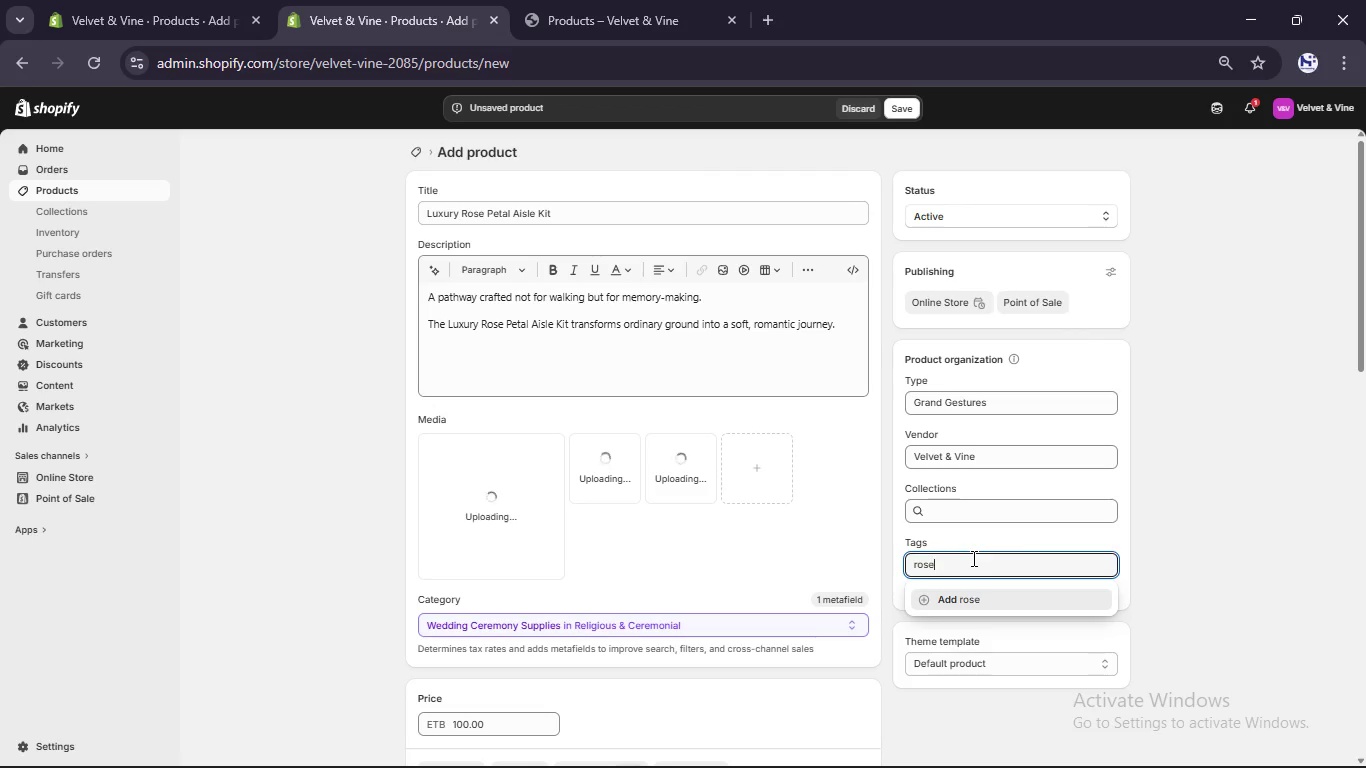 
key(Enter)
 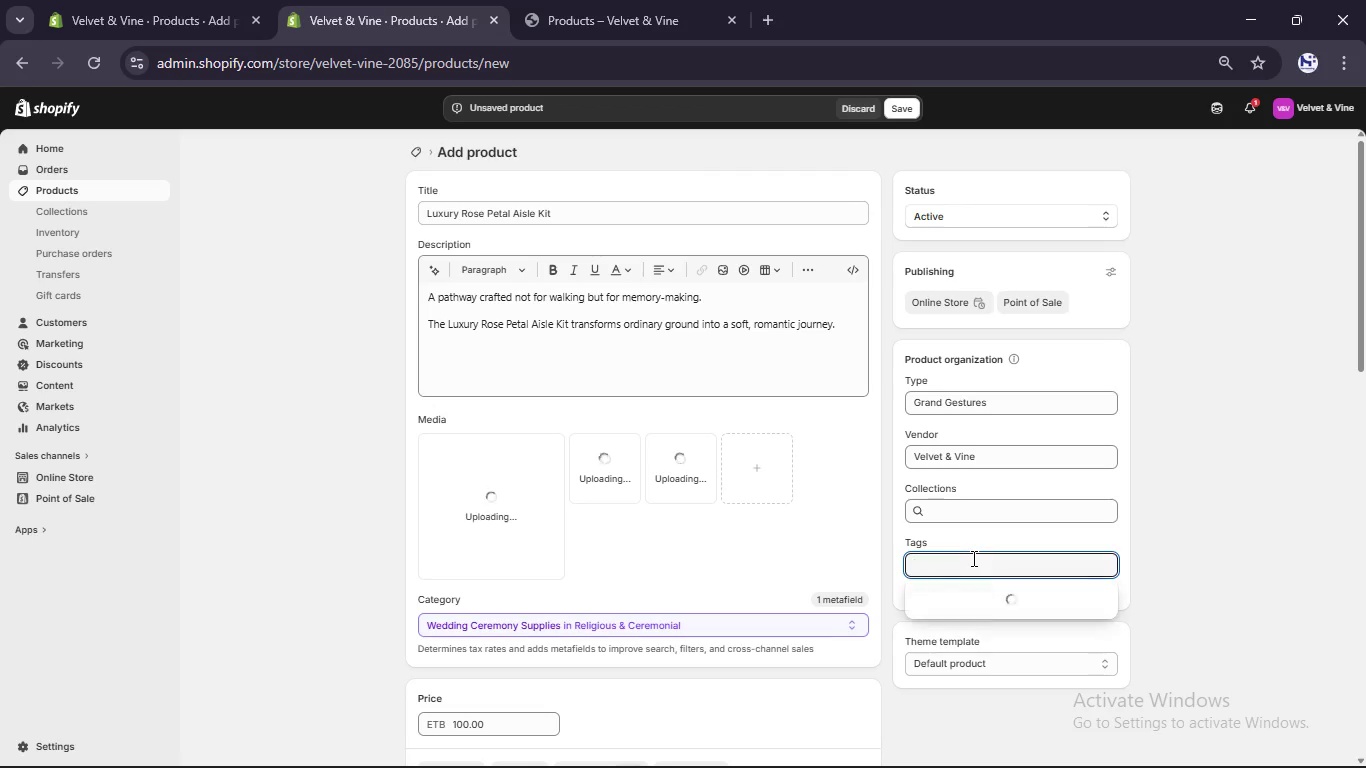 
type(petal)
 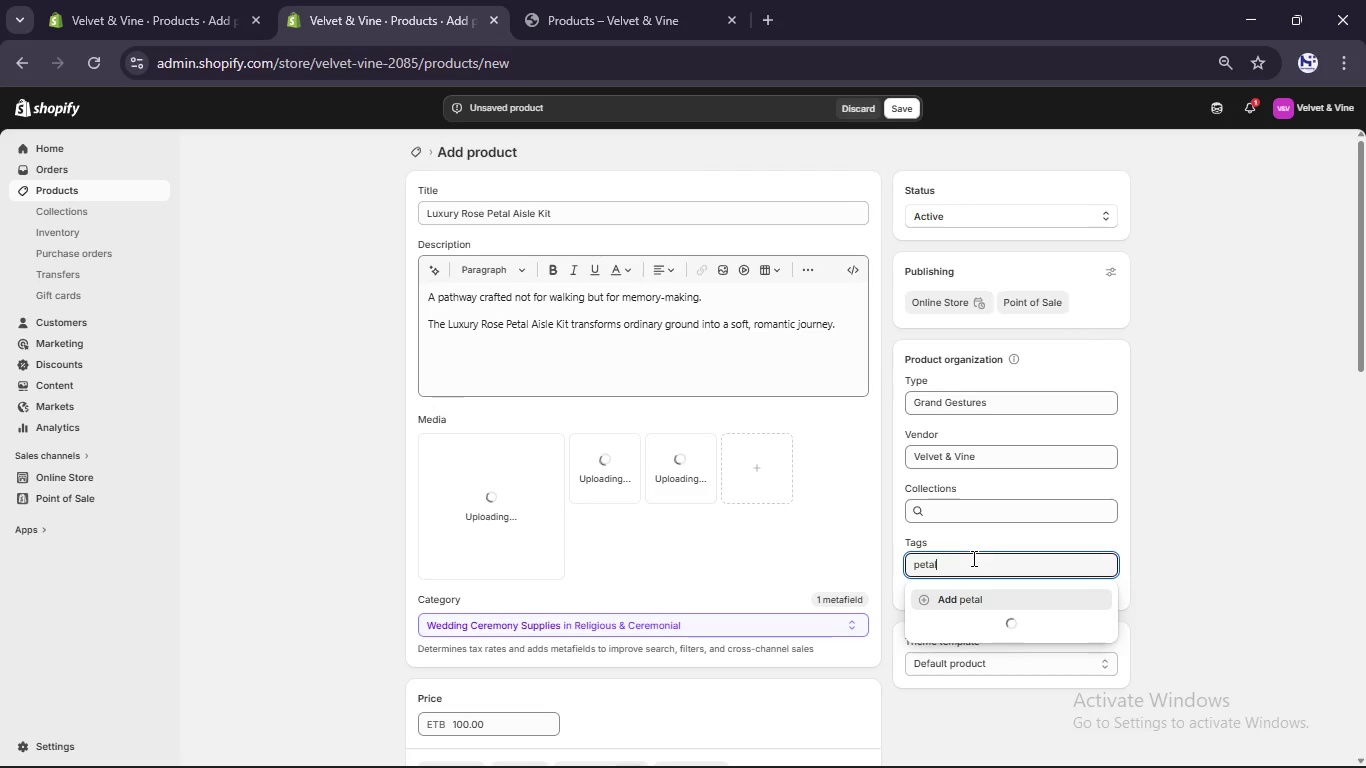 
key(Enter)
 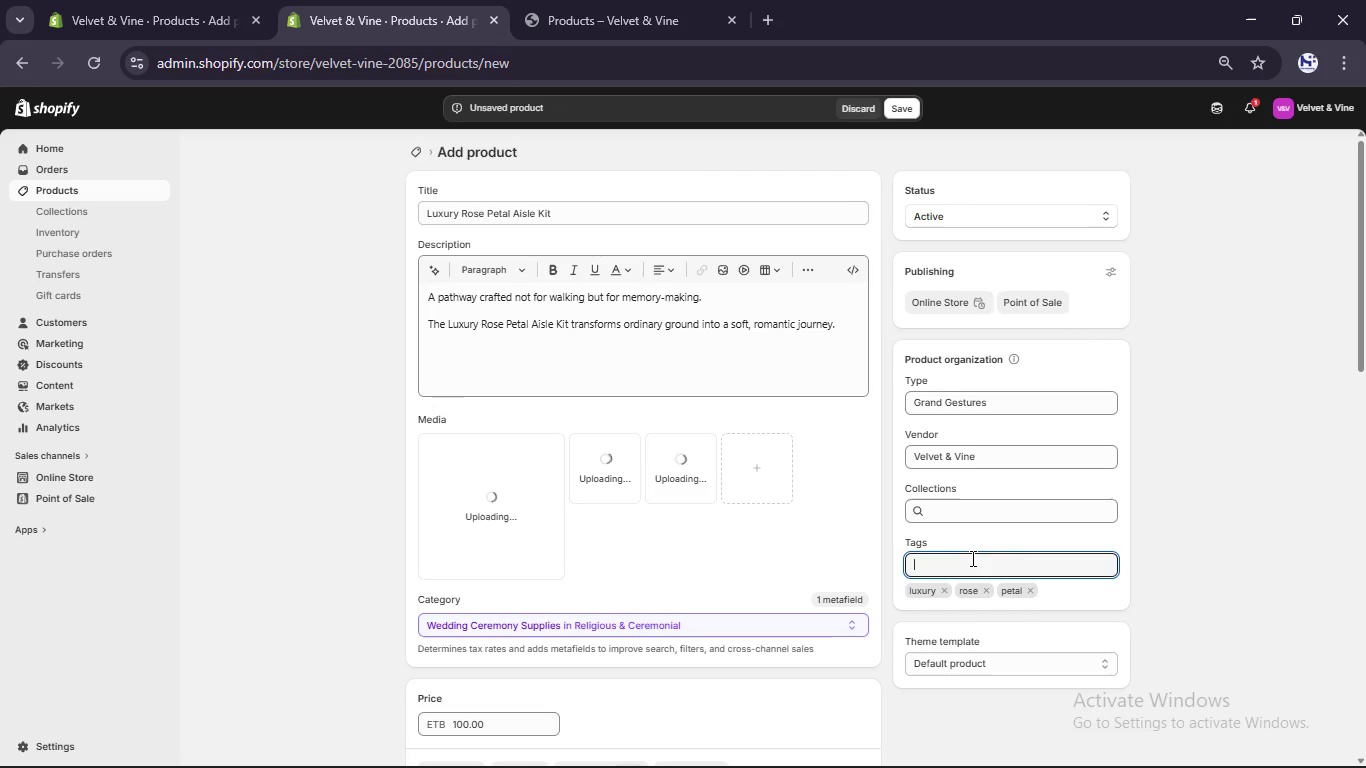 
type(wedding4)
key(Backspace)
 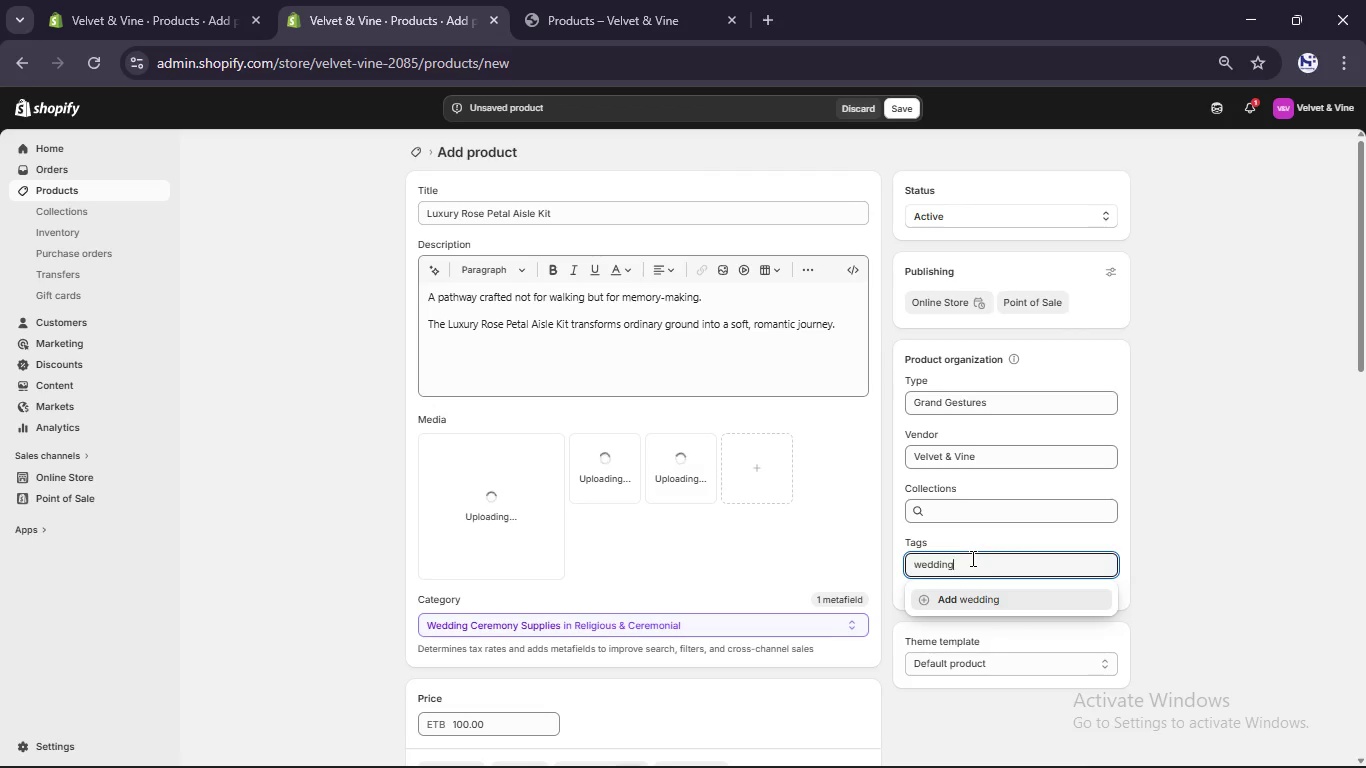 
key(Enter)
 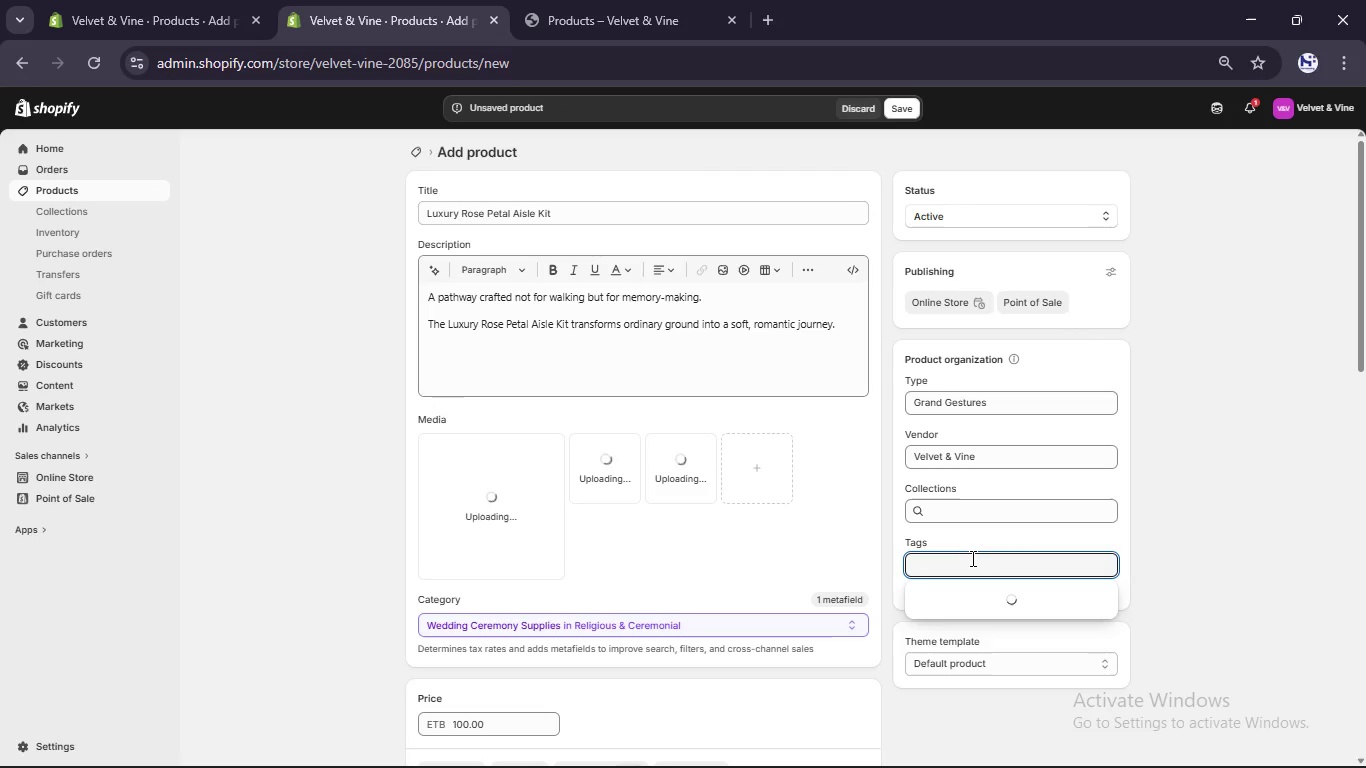 
type(romantic)
 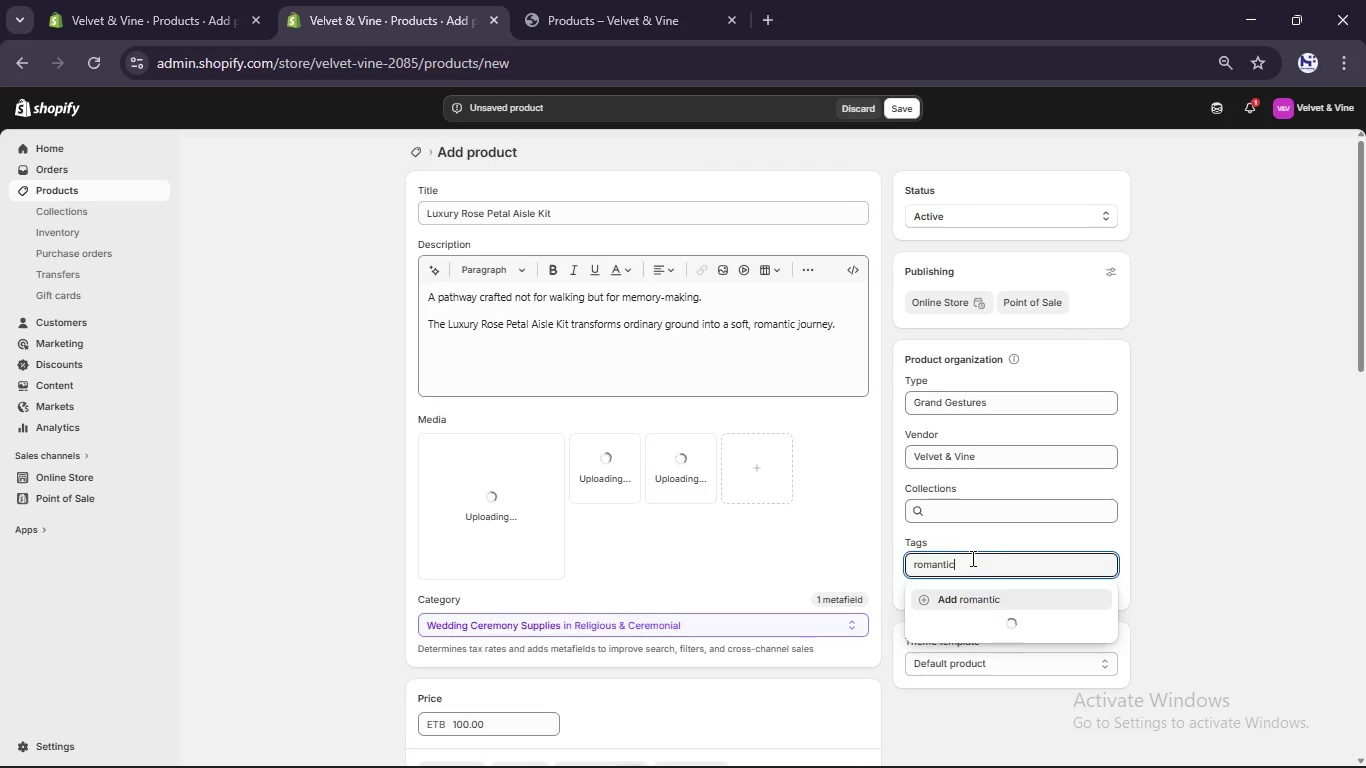 
key(Enter)
 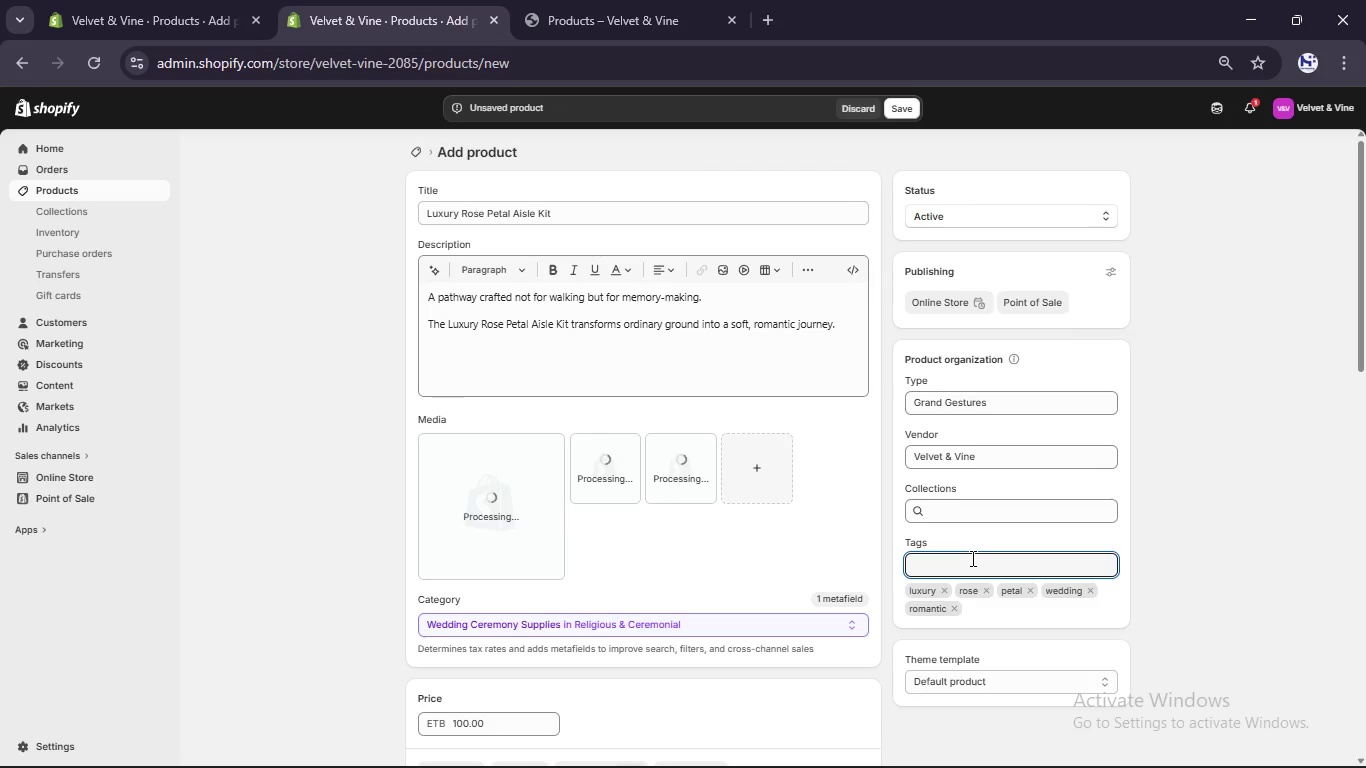 
wait(8.64)
 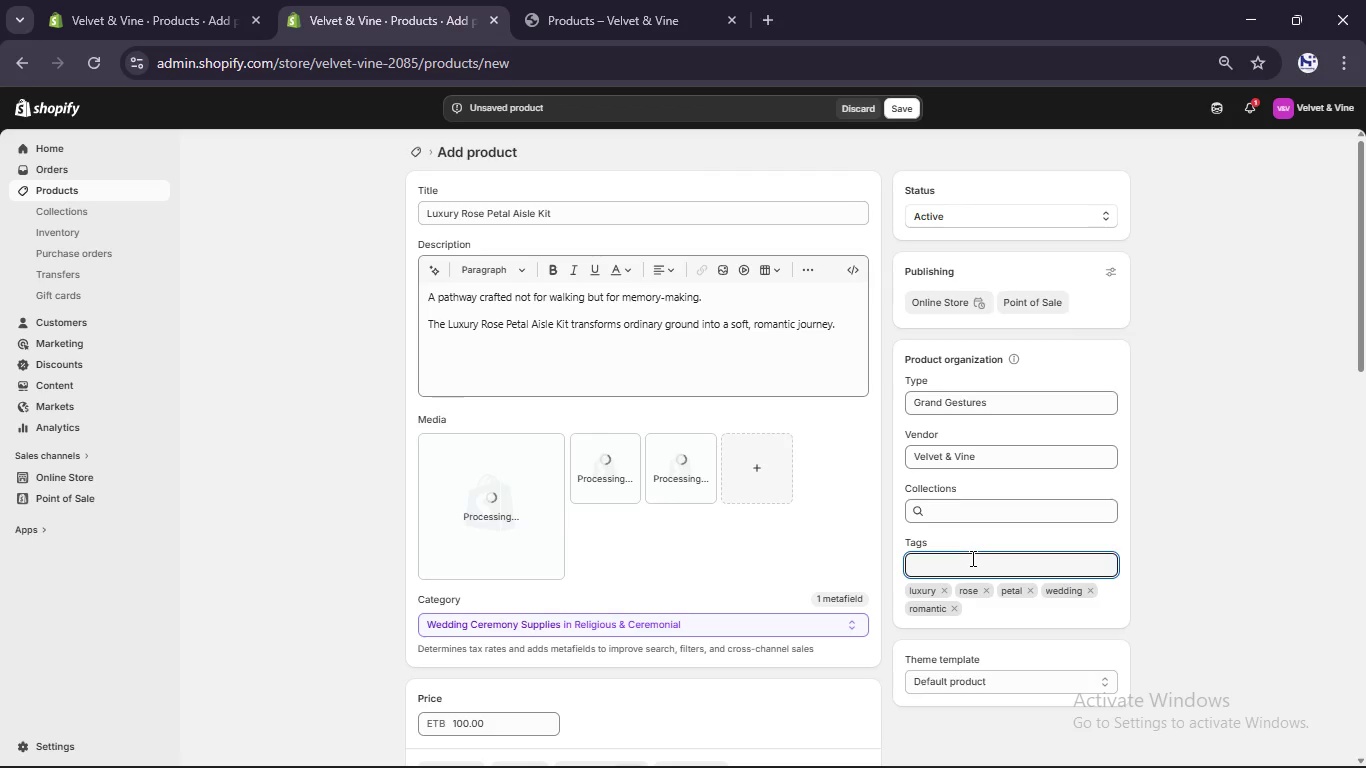 
type(deco)
key(Backspace)
key(Backspace)
key(Backspace)
key(Backspace)
key(Backspace)
key(Backspace)
 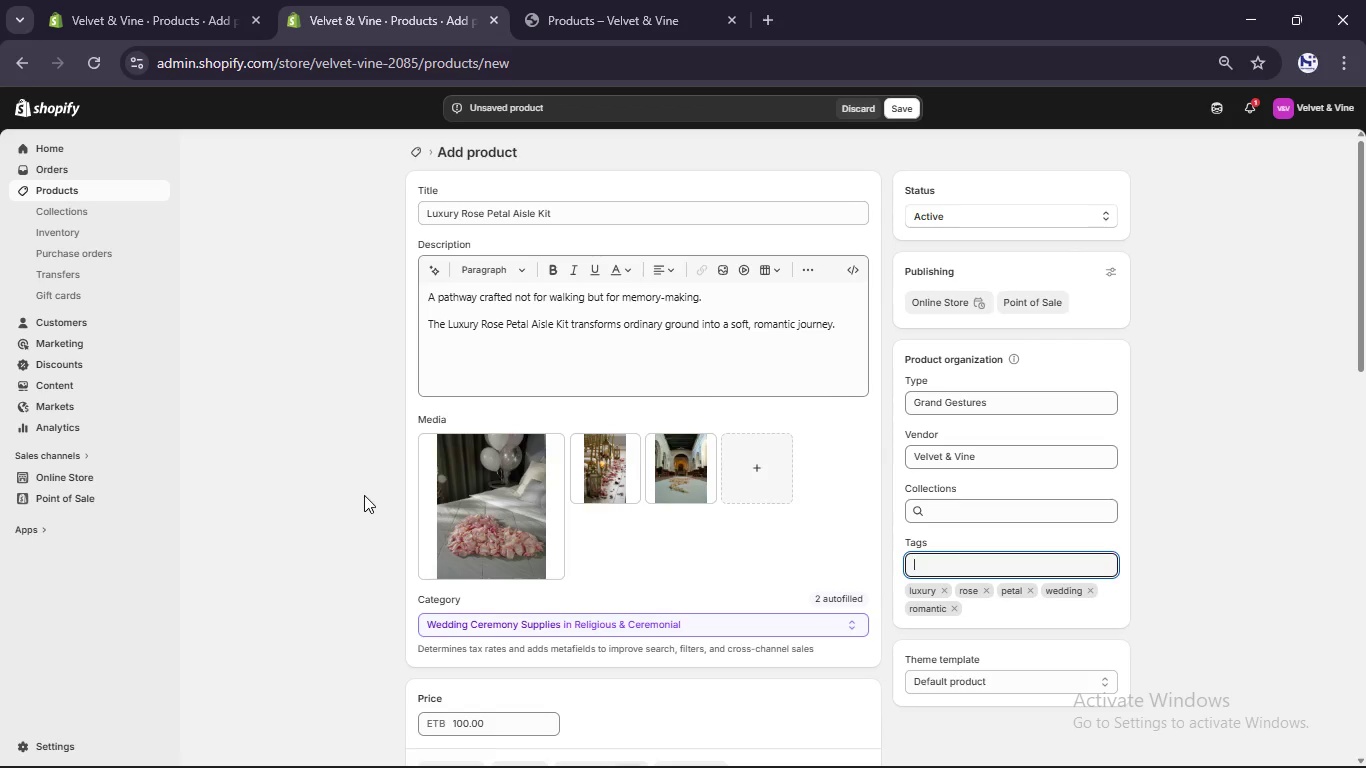 
left_click([461, 509])
 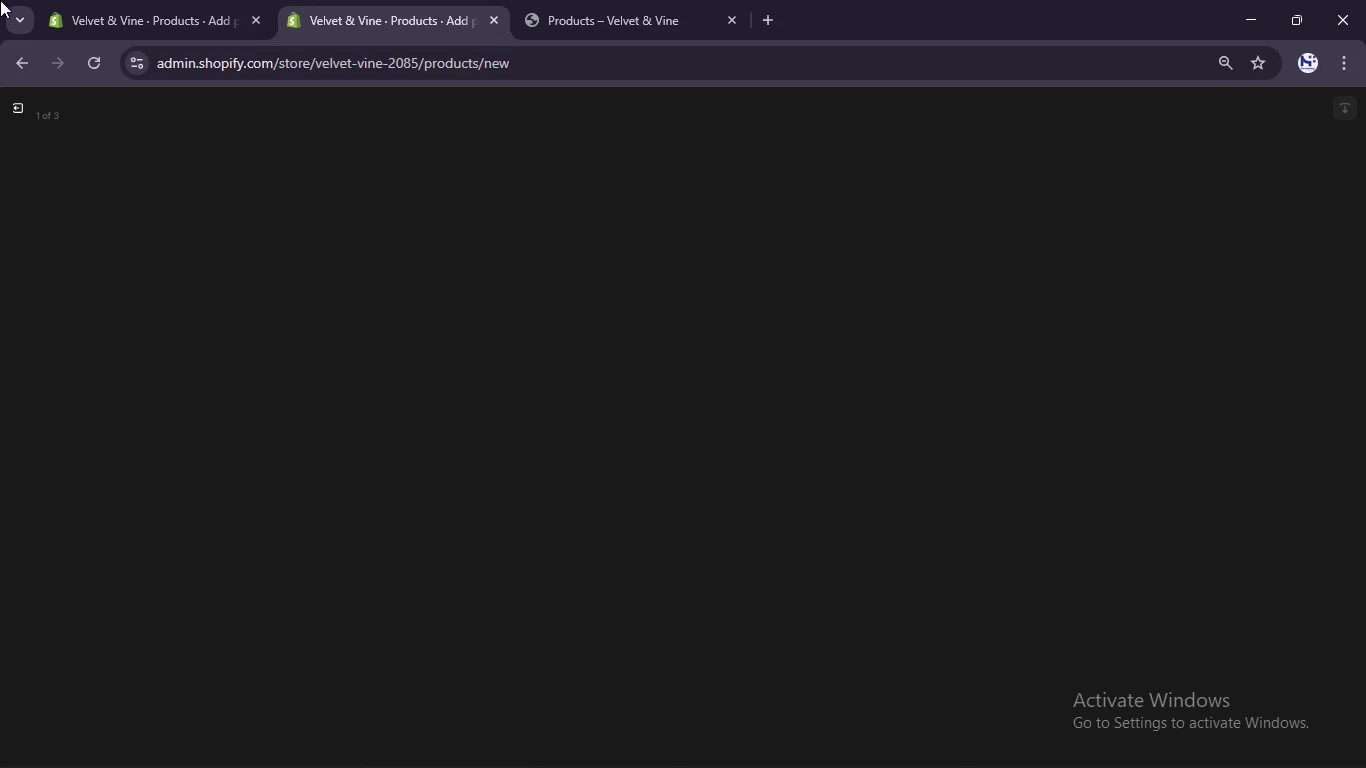 
left_click([138, 0])
 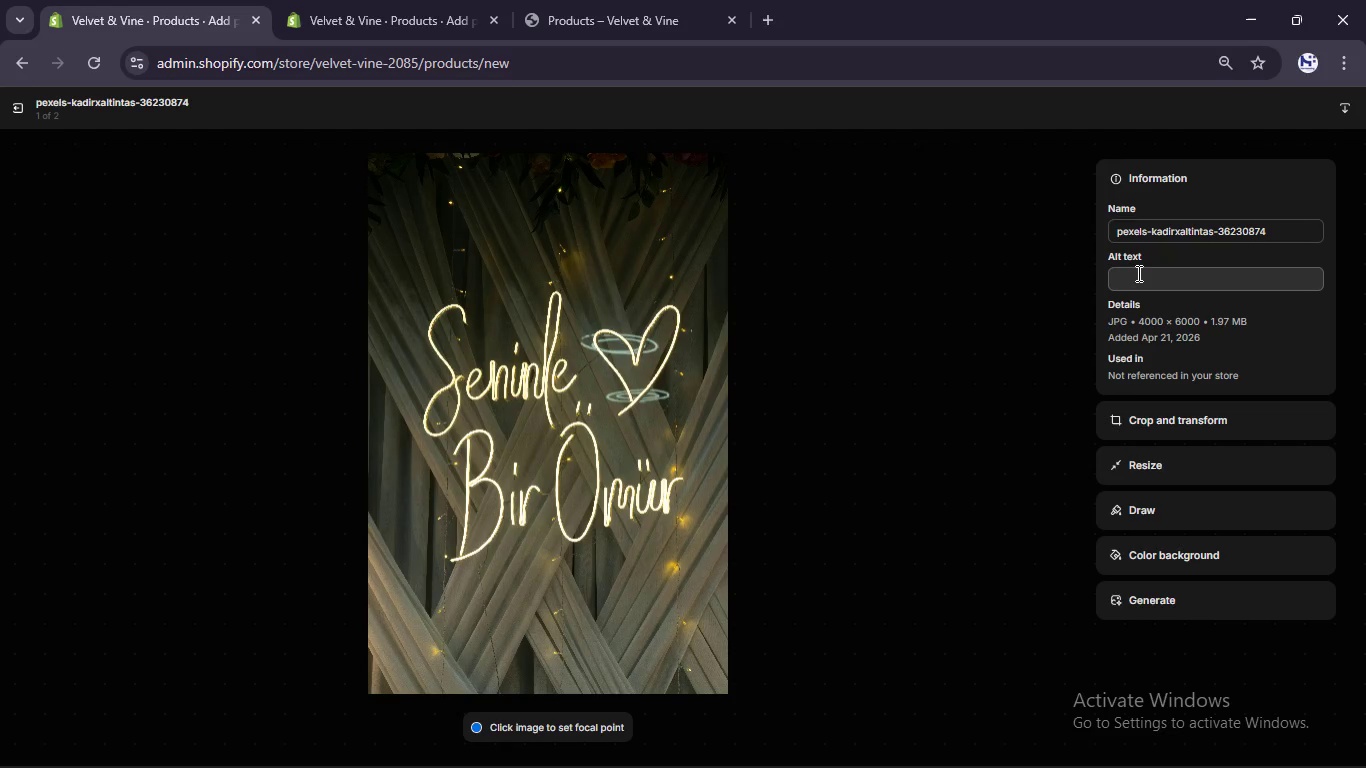 
left_click([1136, 281])
 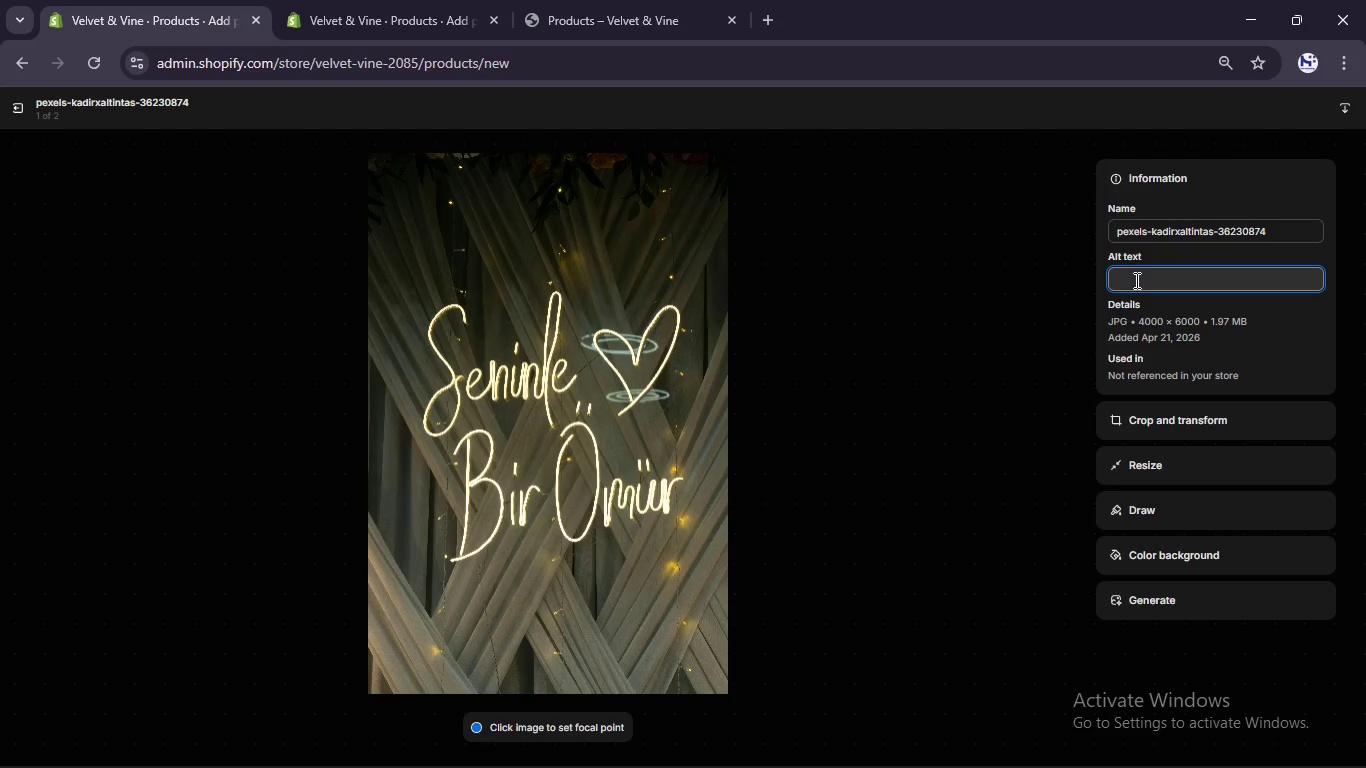 
key(Meta+V)
 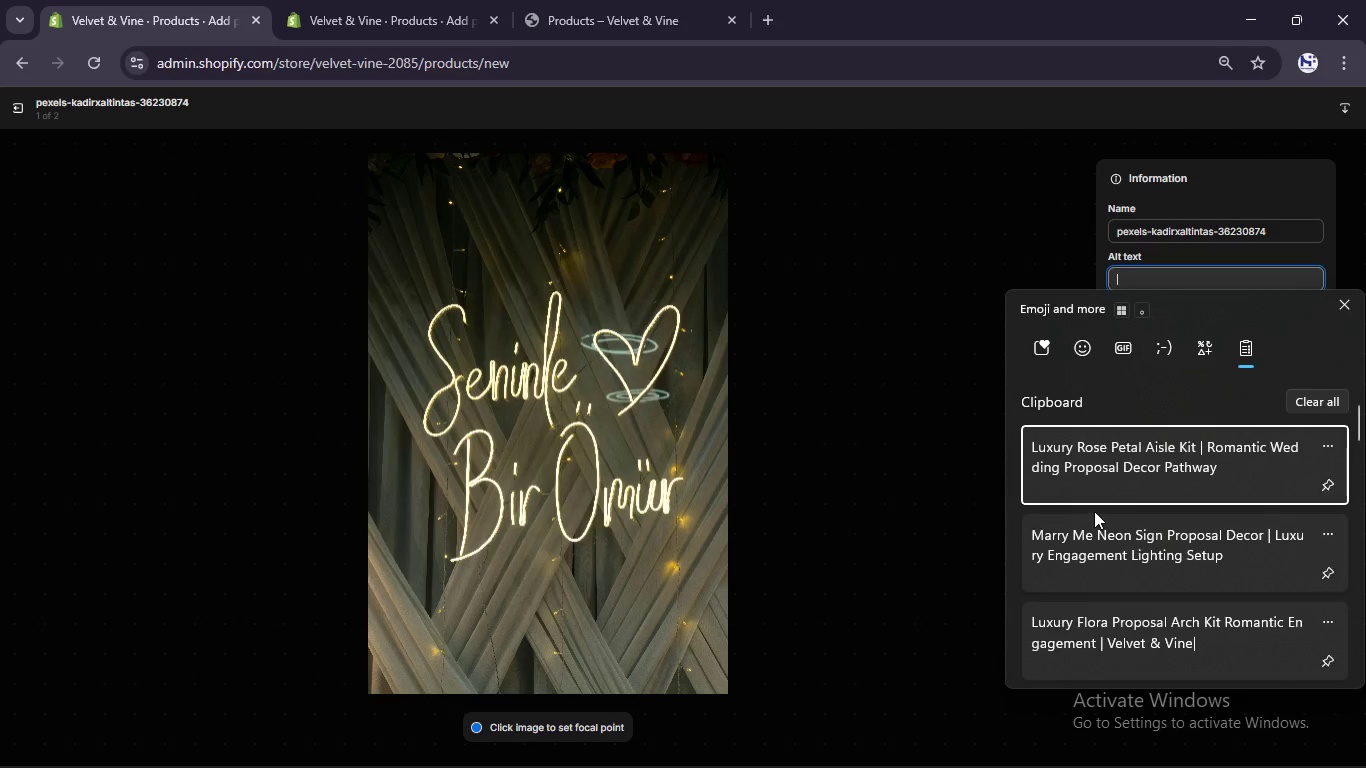 
left_click([1091, 553])
 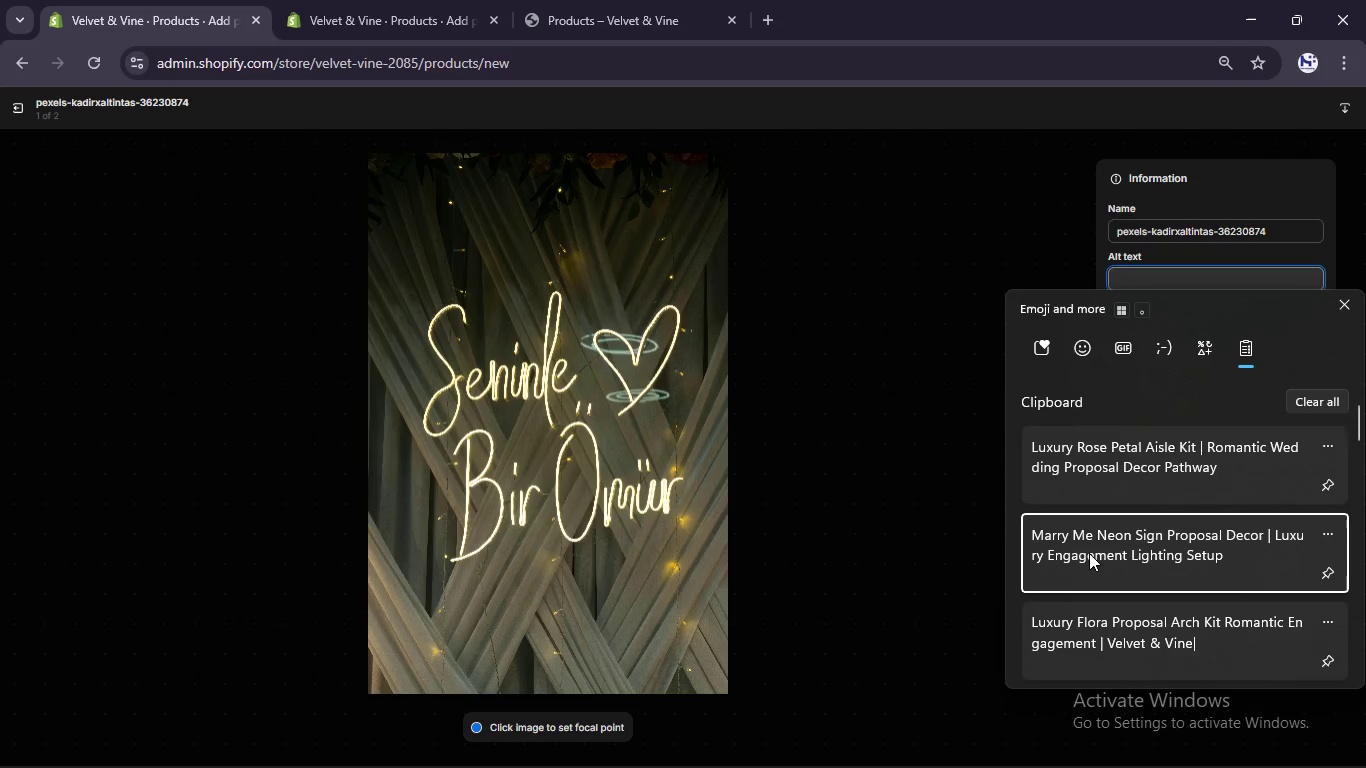 
key(Control+ControlLeft)
 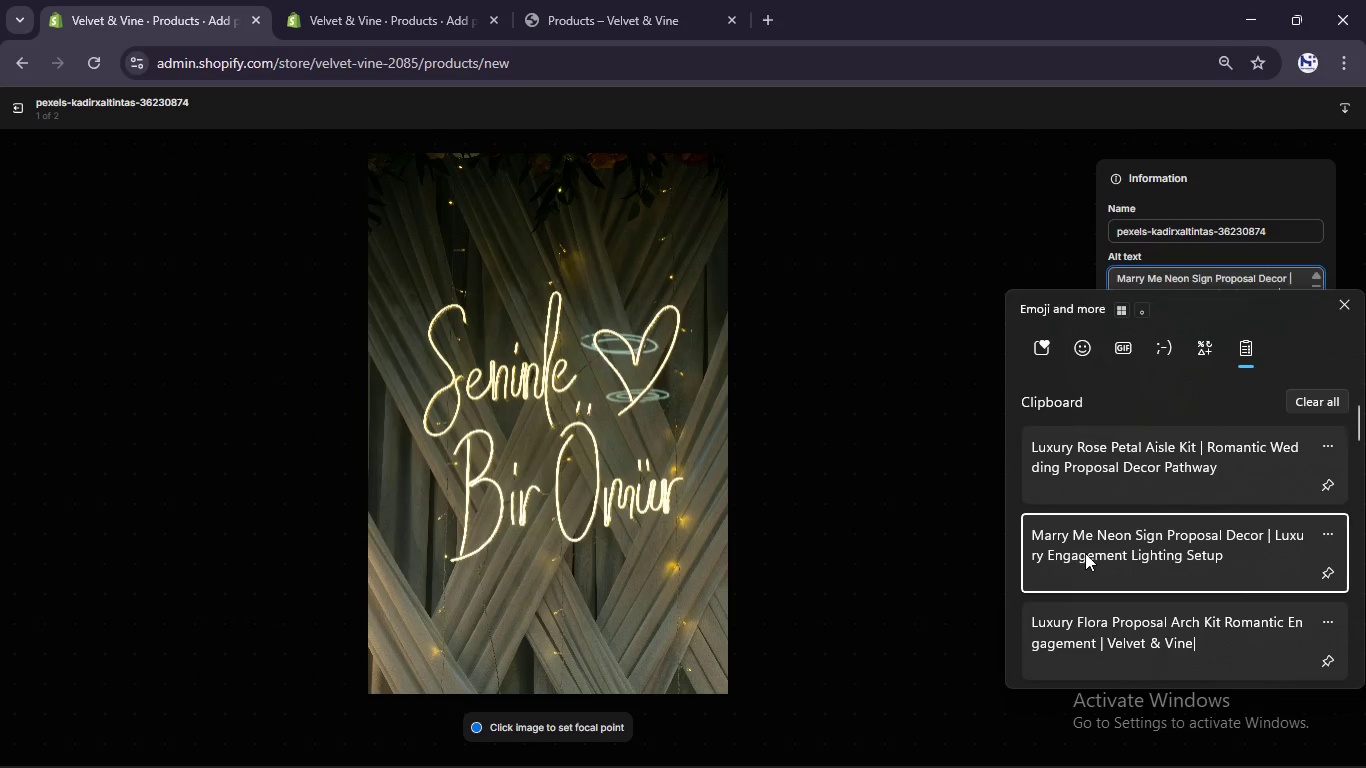 
key(Control+V)
 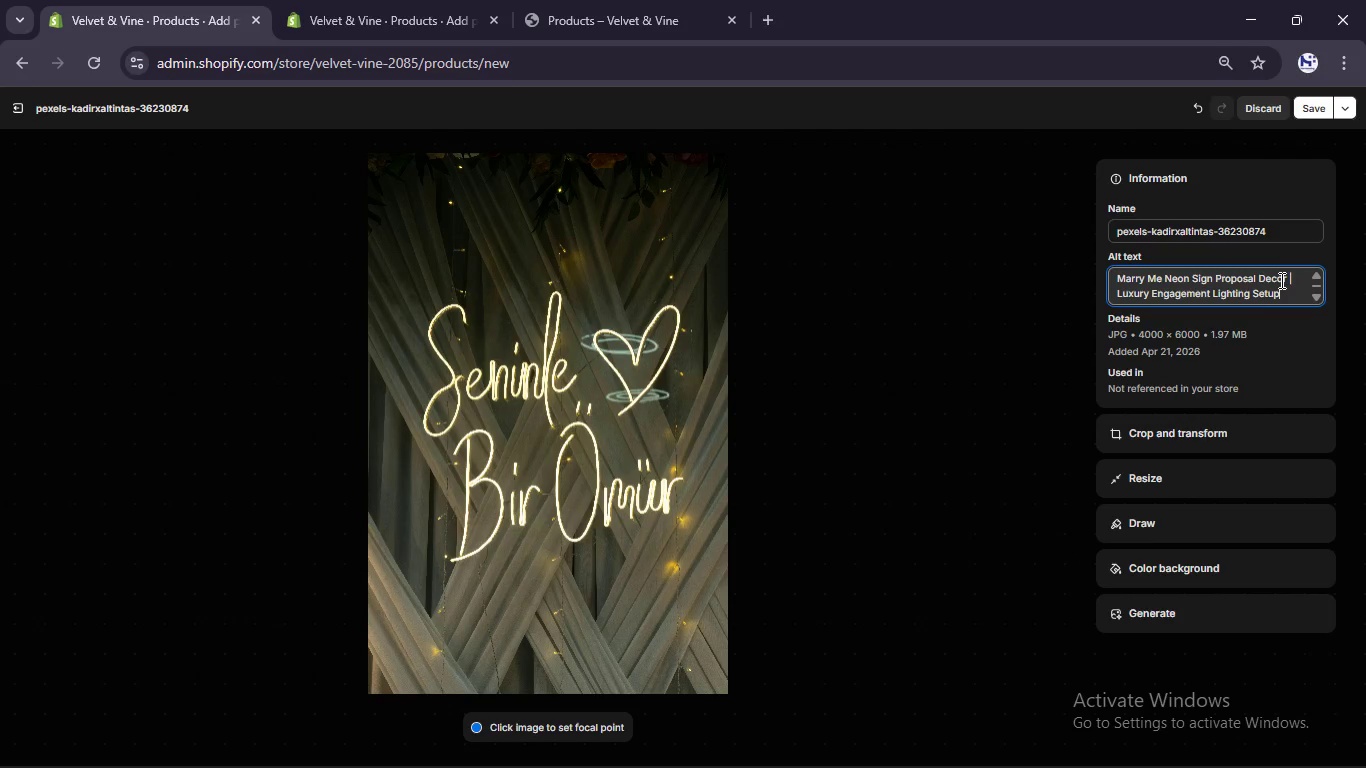 
left_click([1296, 282])
 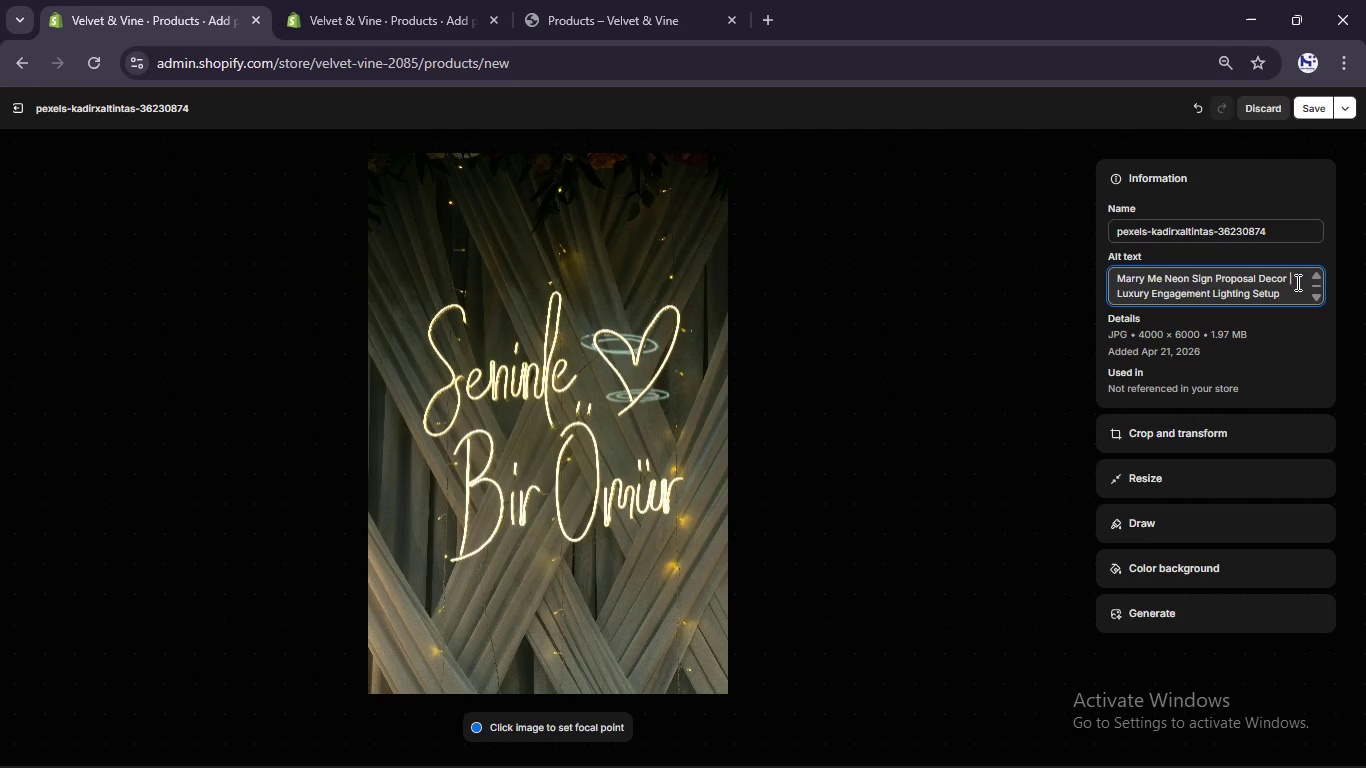 
key(Backspace)
 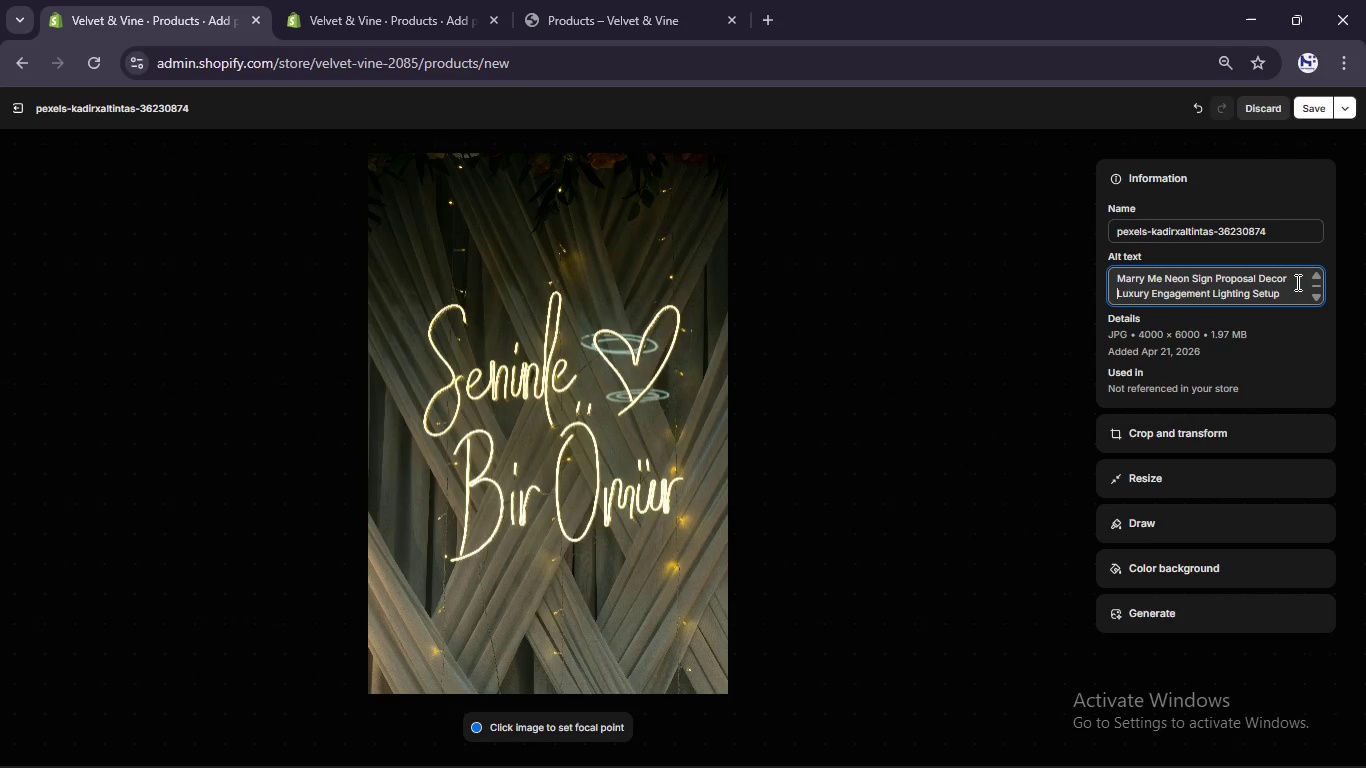 
key(Backspace)
 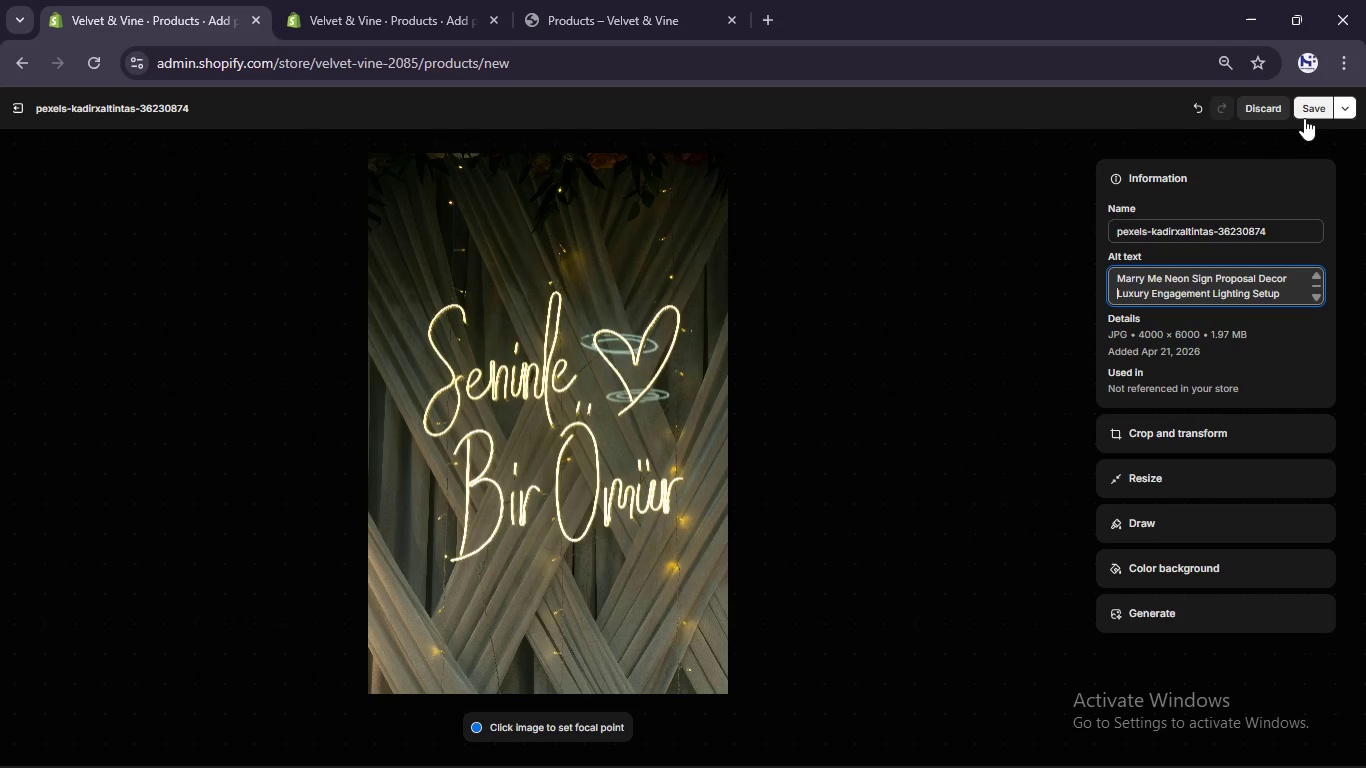 
left_click([1304, 116])
 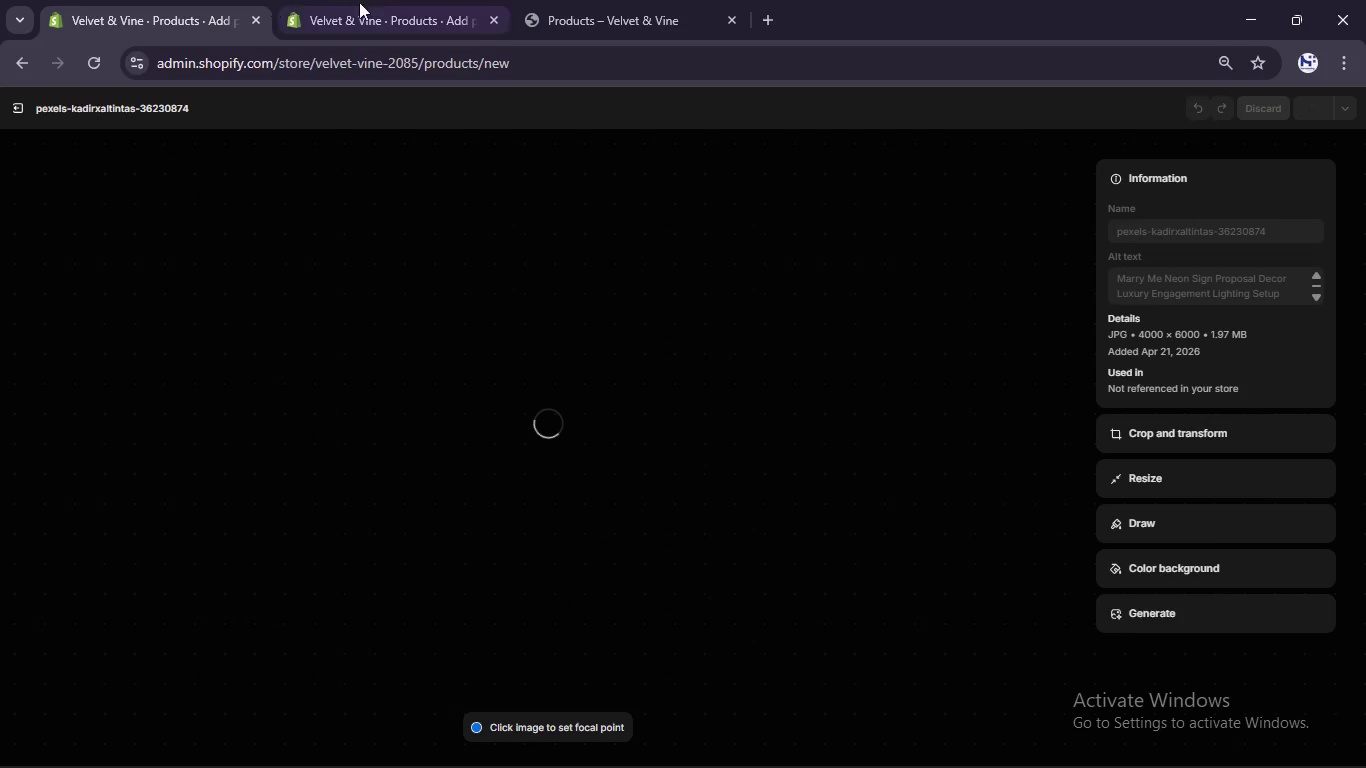 
left_click([377, 2])
 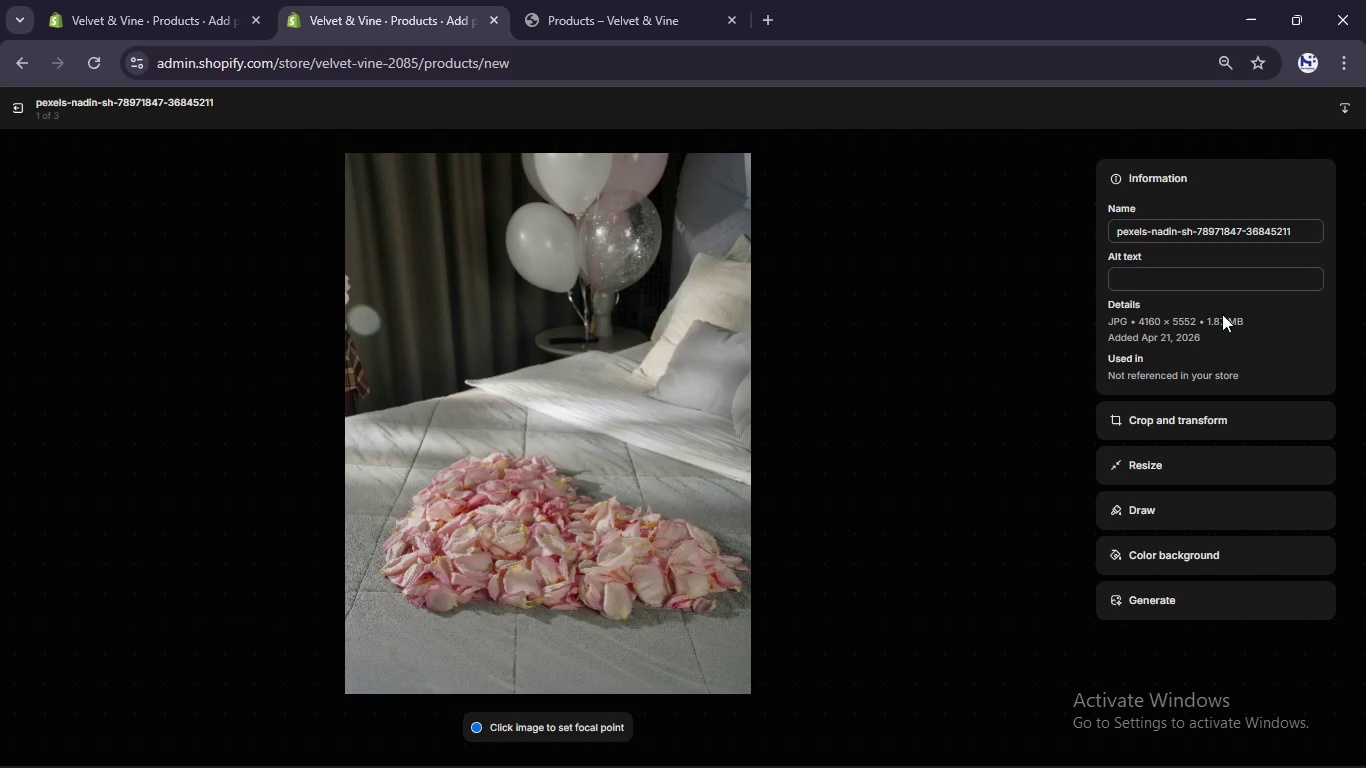 
left_click([1208, 278])
 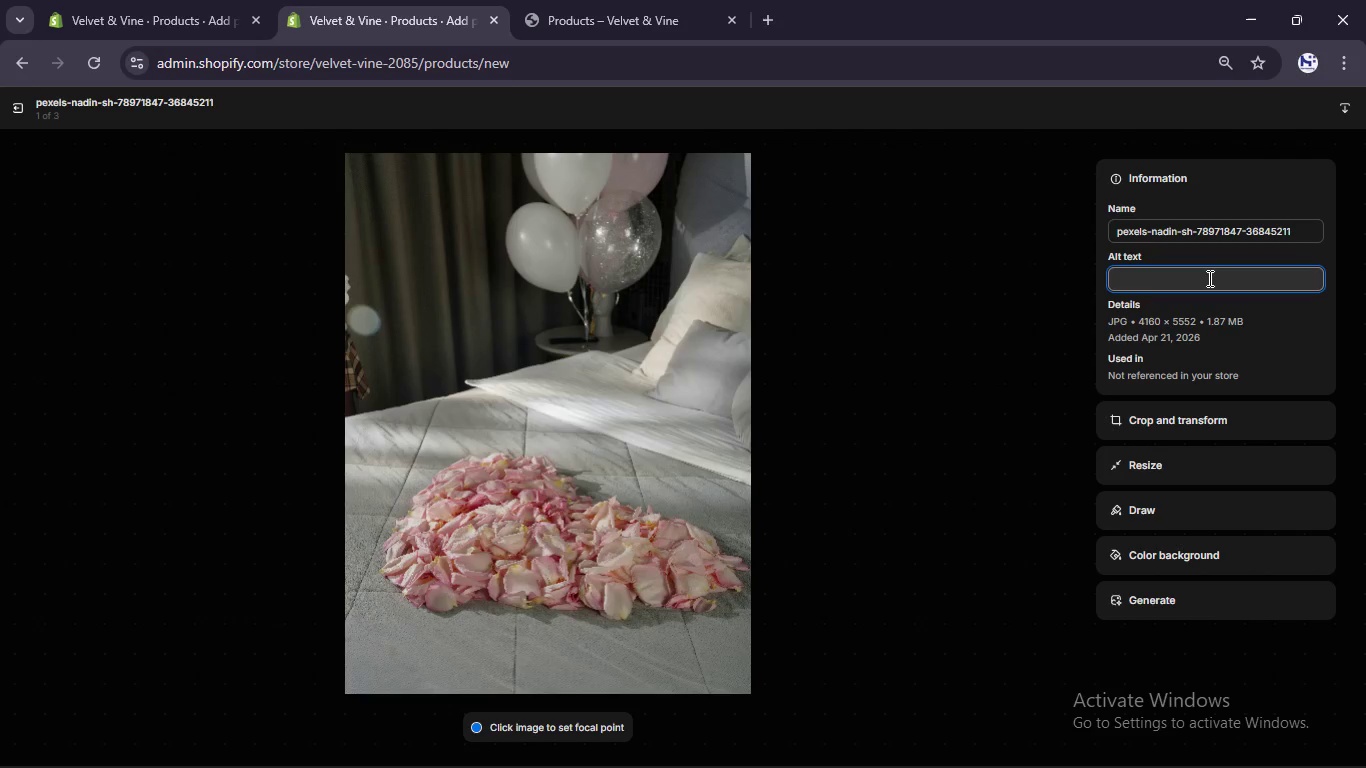 
key(Meta+V)
 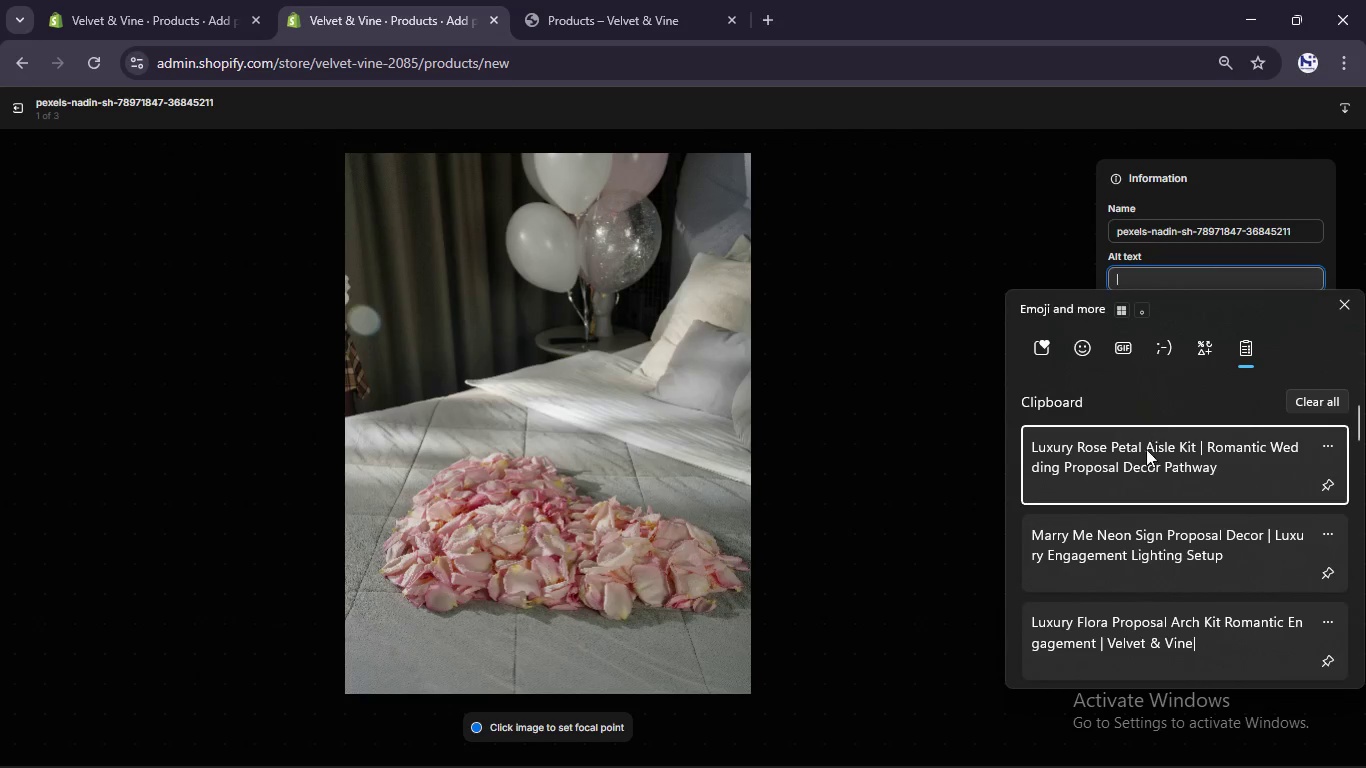 
left_click([1145, 453])
 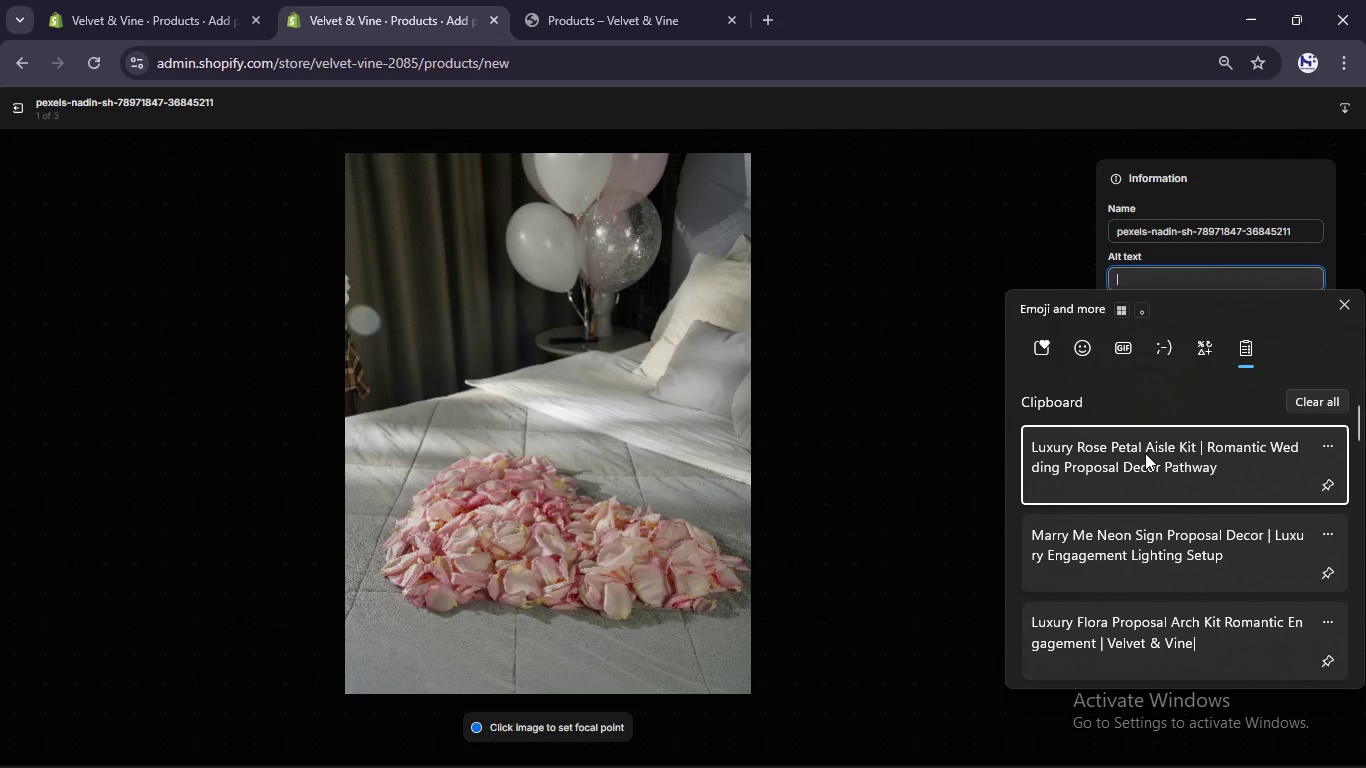 
key(Control+ControlLeft)
 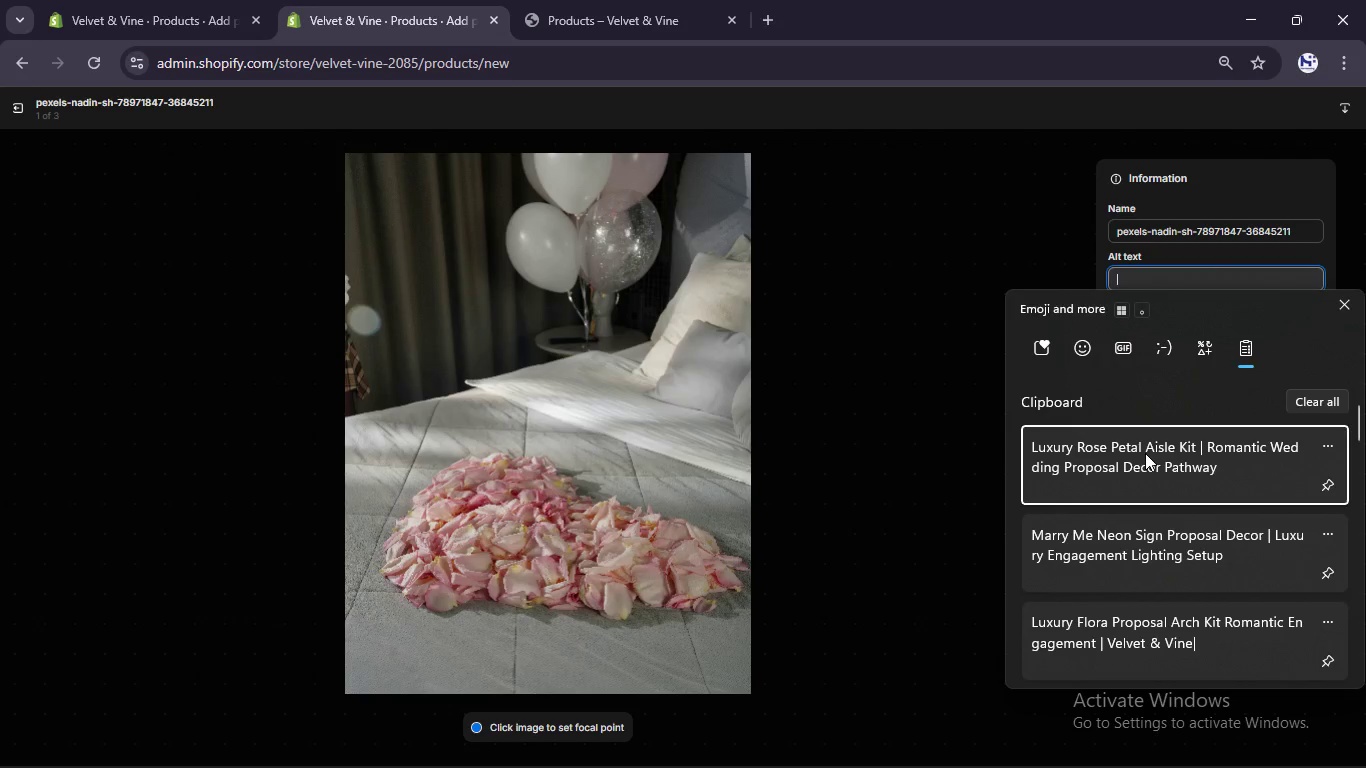 
left_click([1242, 277])
 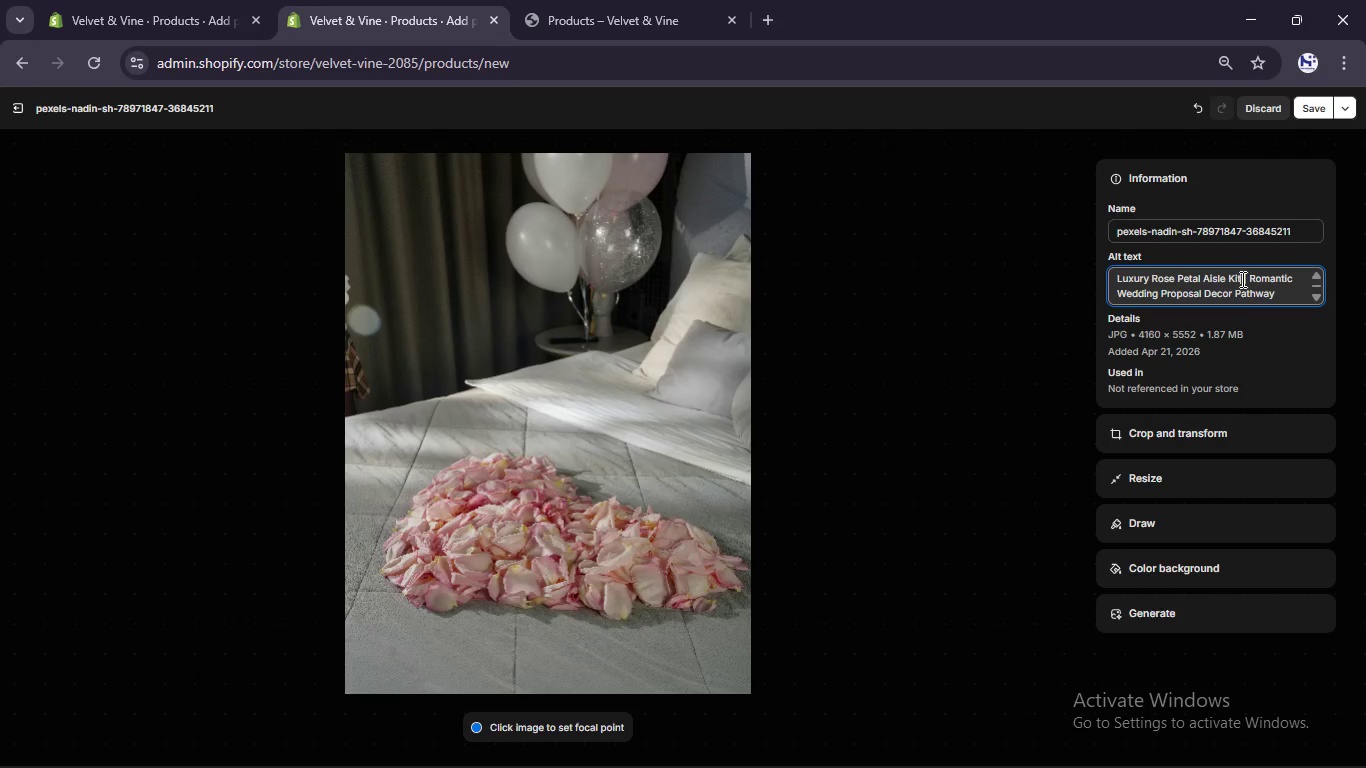 
key(Delete)
 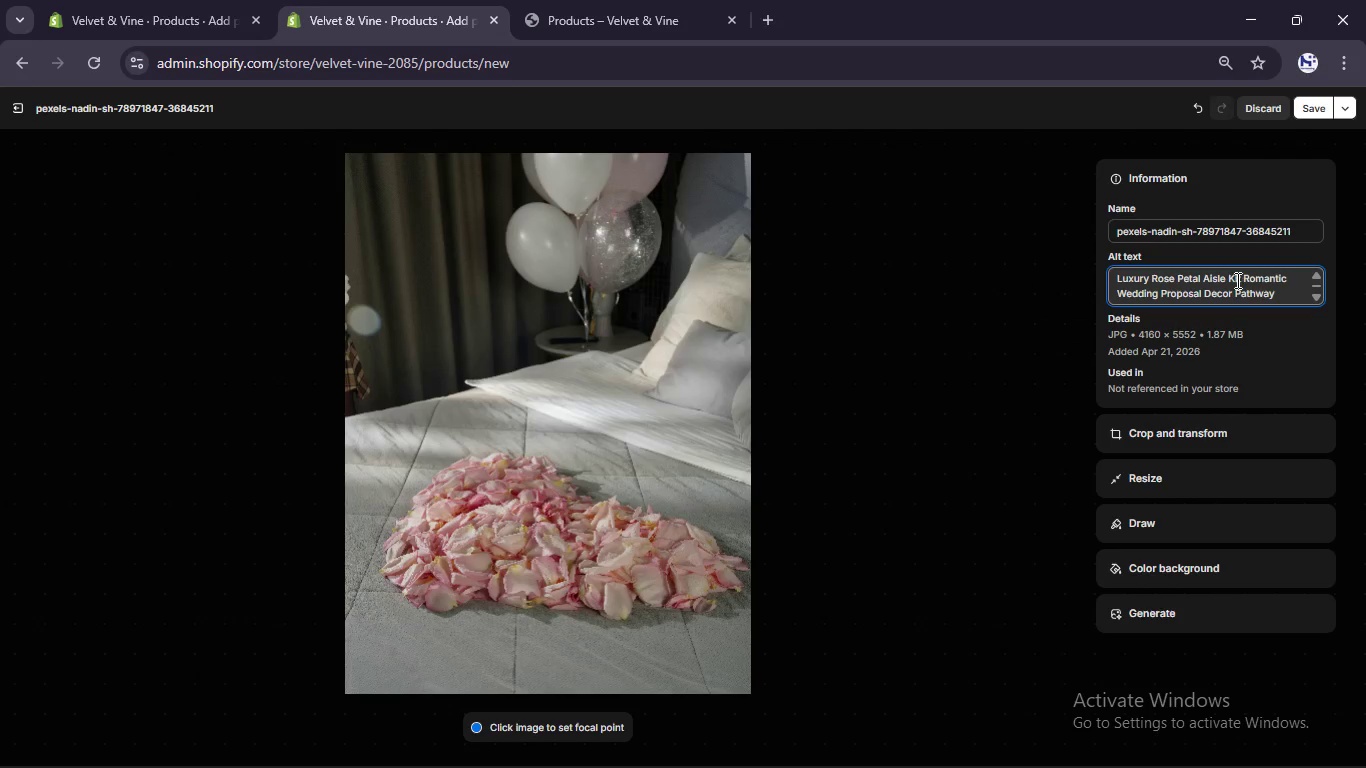 
key(Delete)
 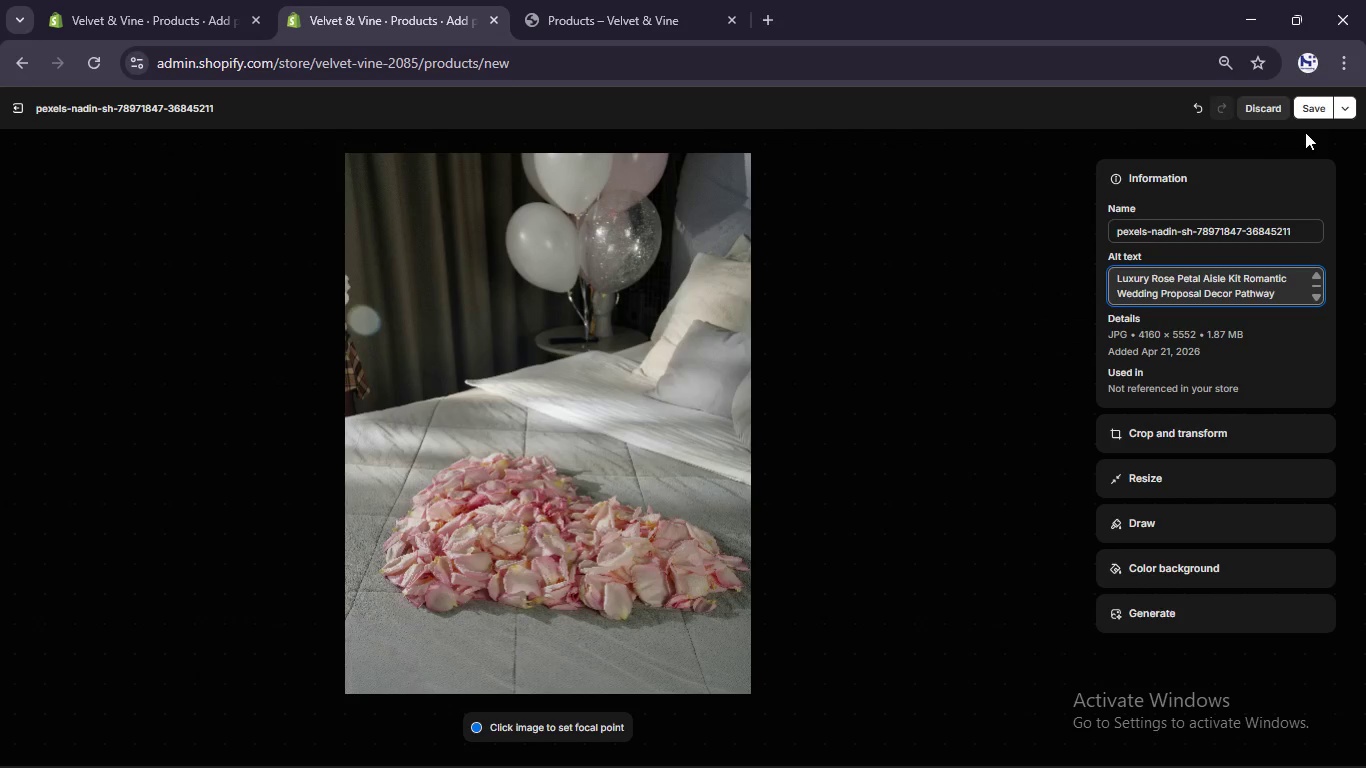 
left_click([1305, 109])
 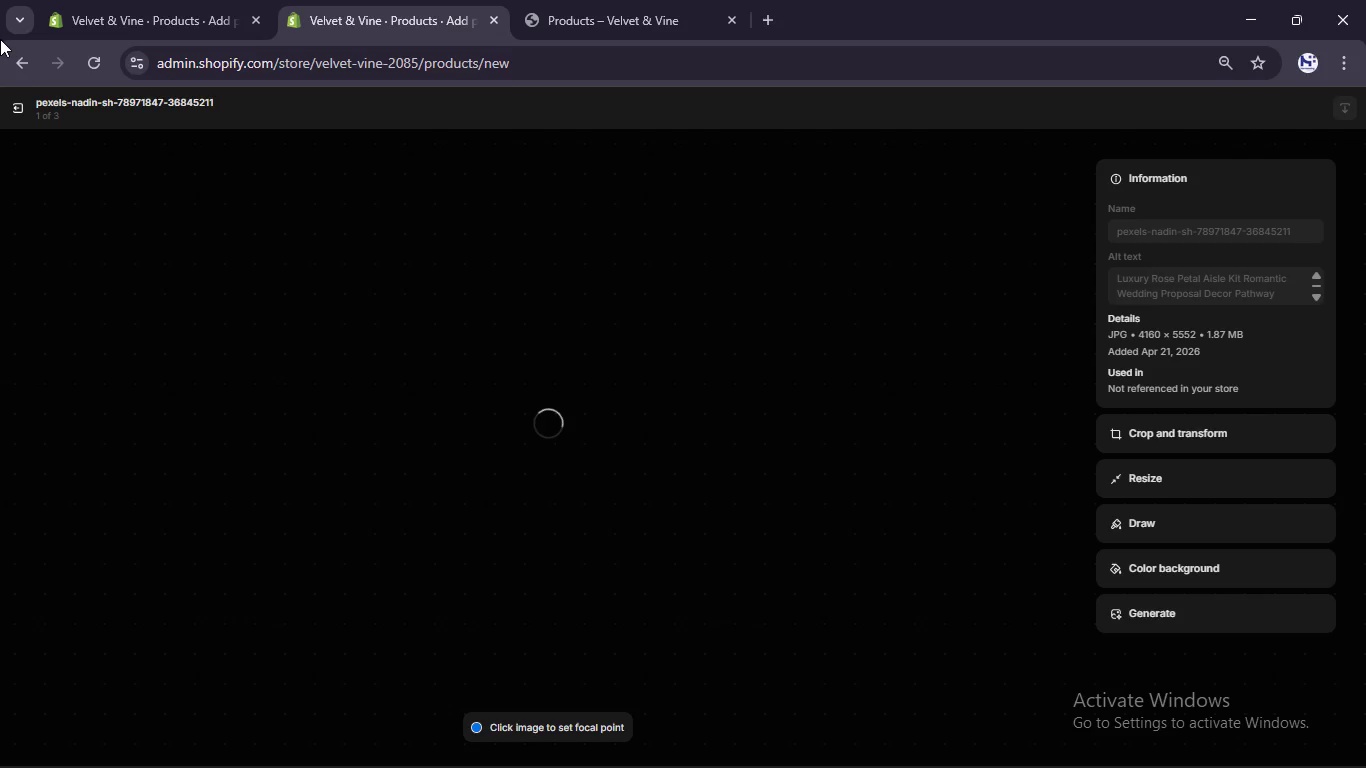 
left_click([79, 0])
 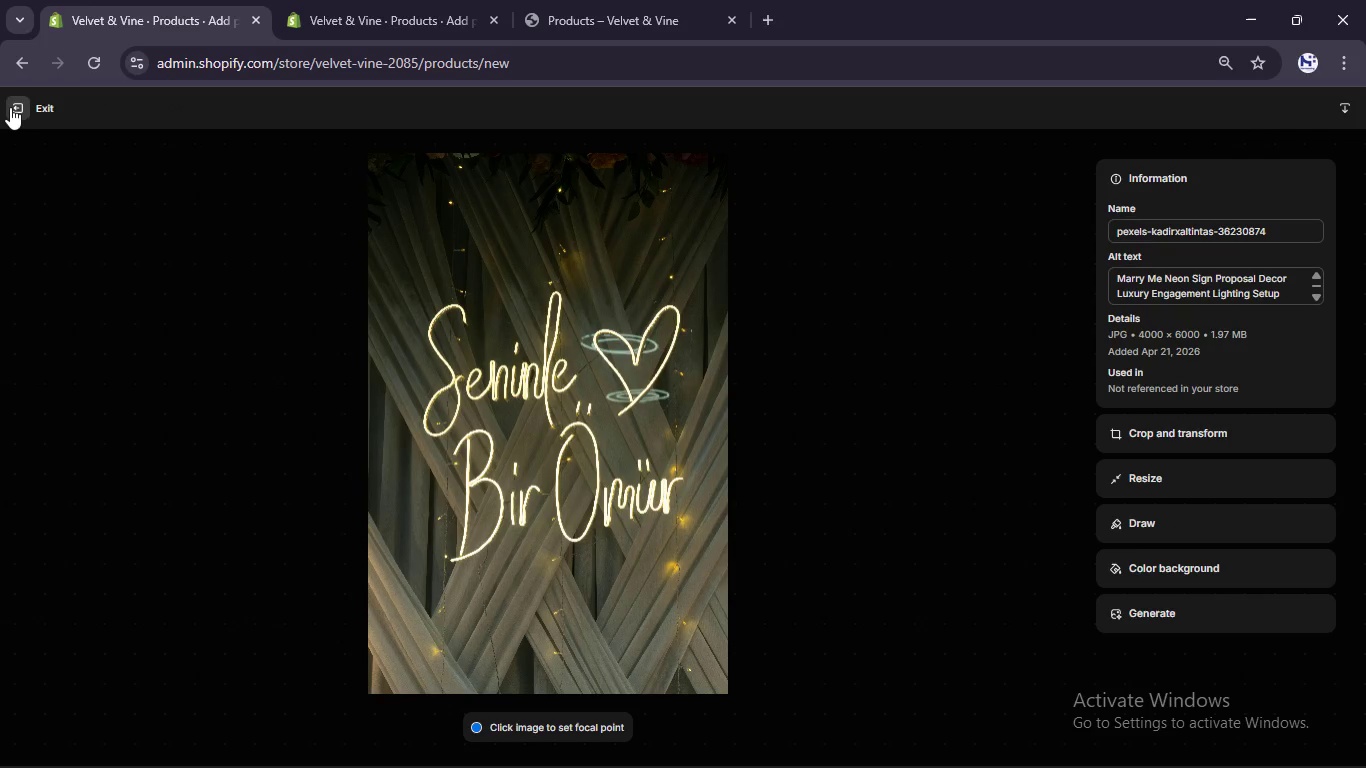 
left_click([10, 107])
 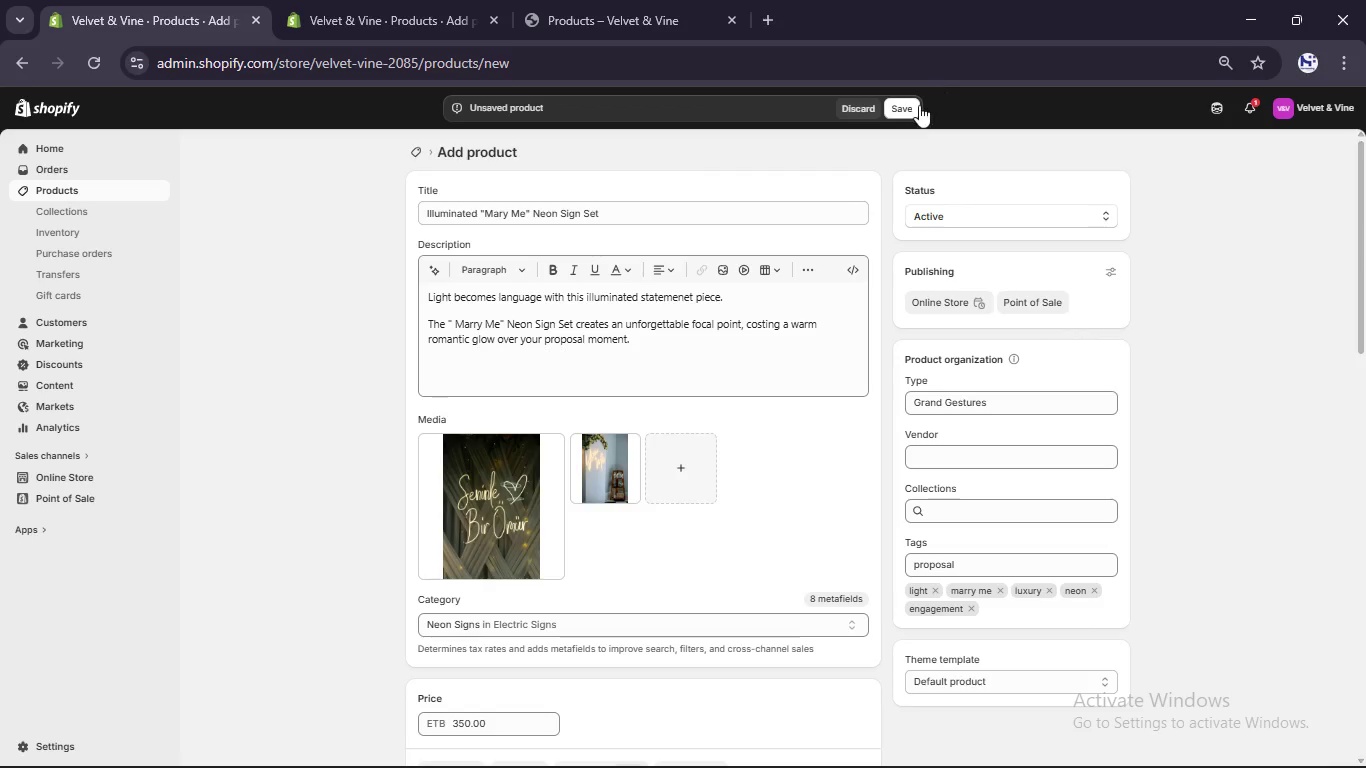 
left_click([911, 111])
 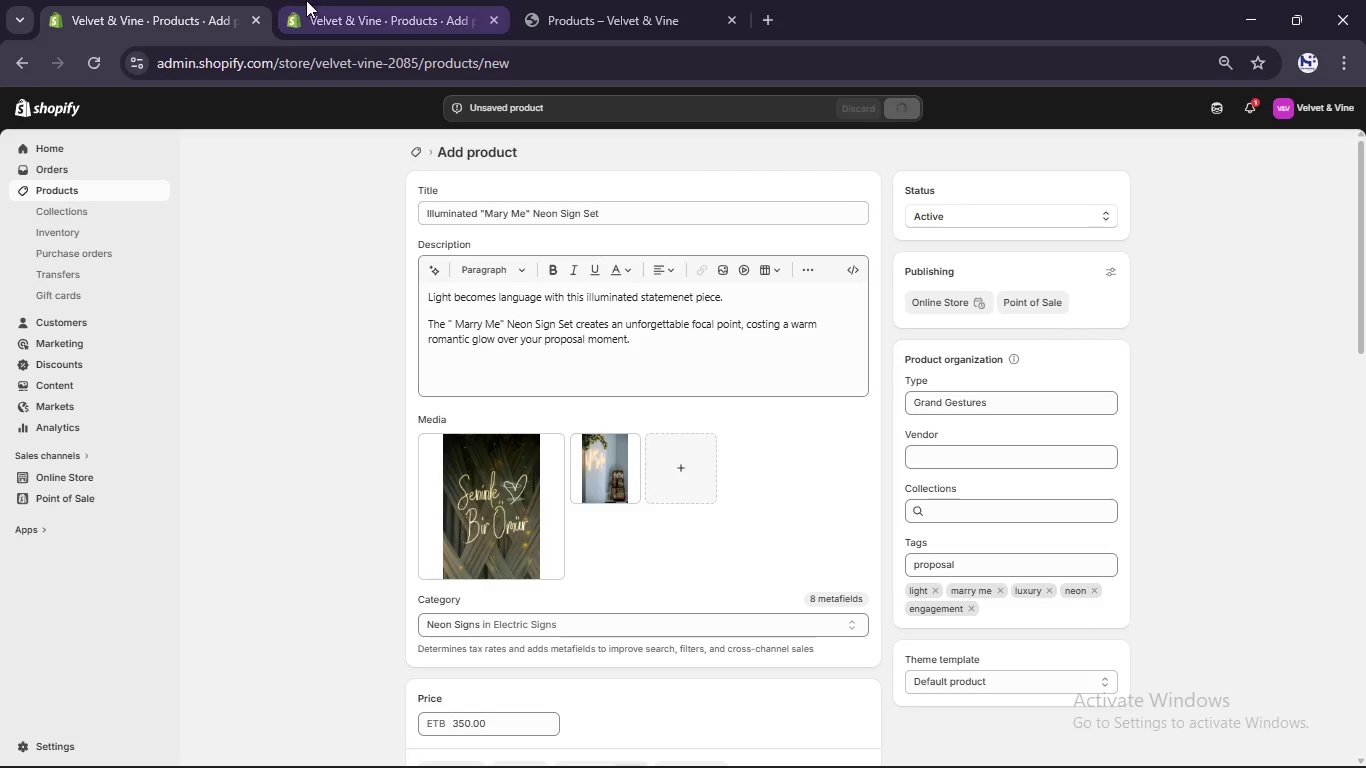 
left_click([307, 0])
 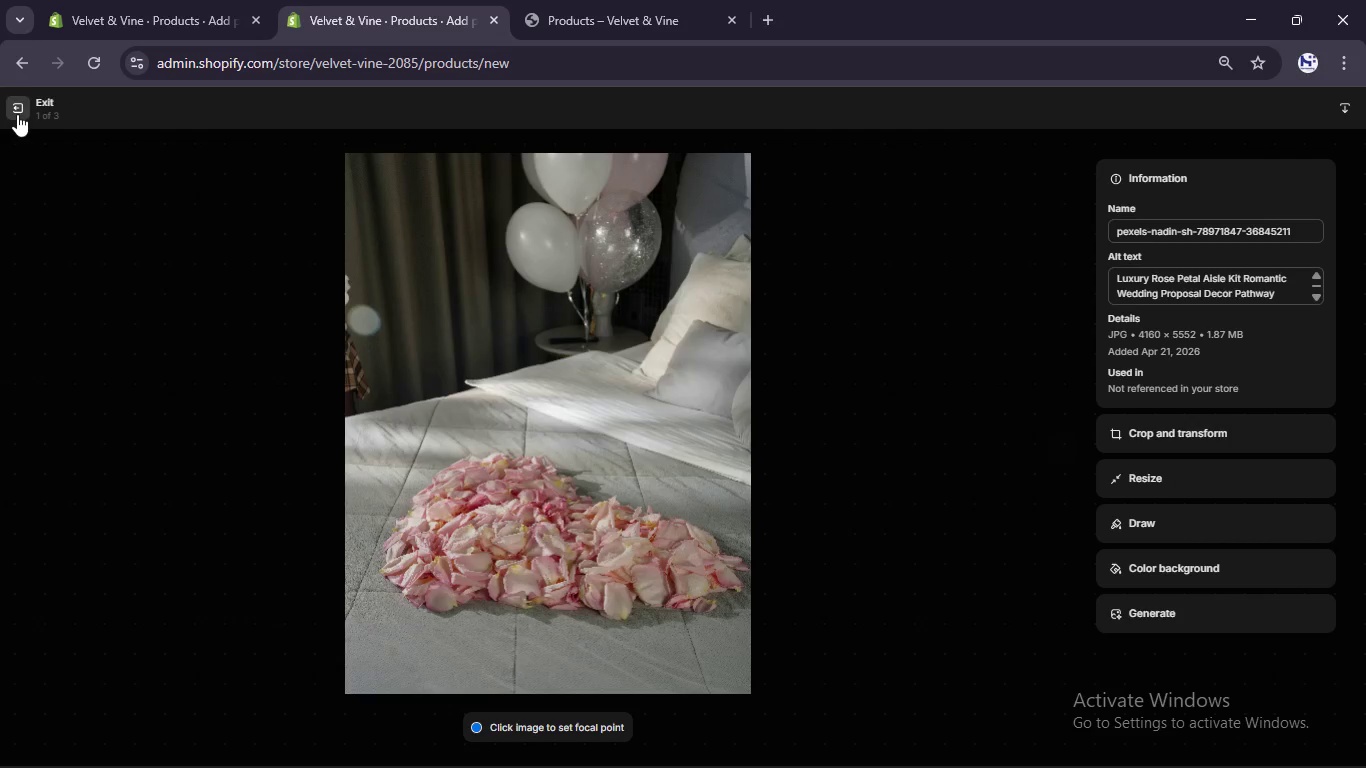 
left_click([12, 110])
 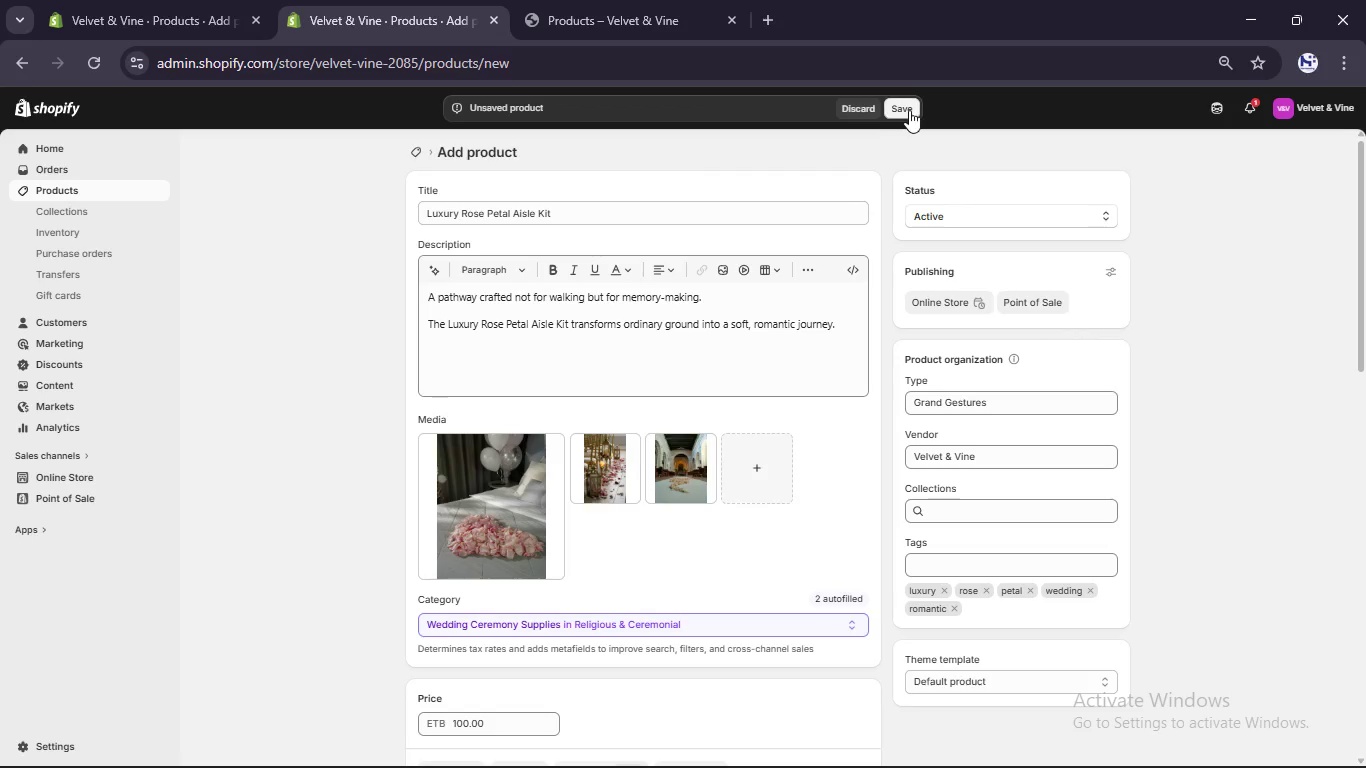 
left_click([909, 108])
 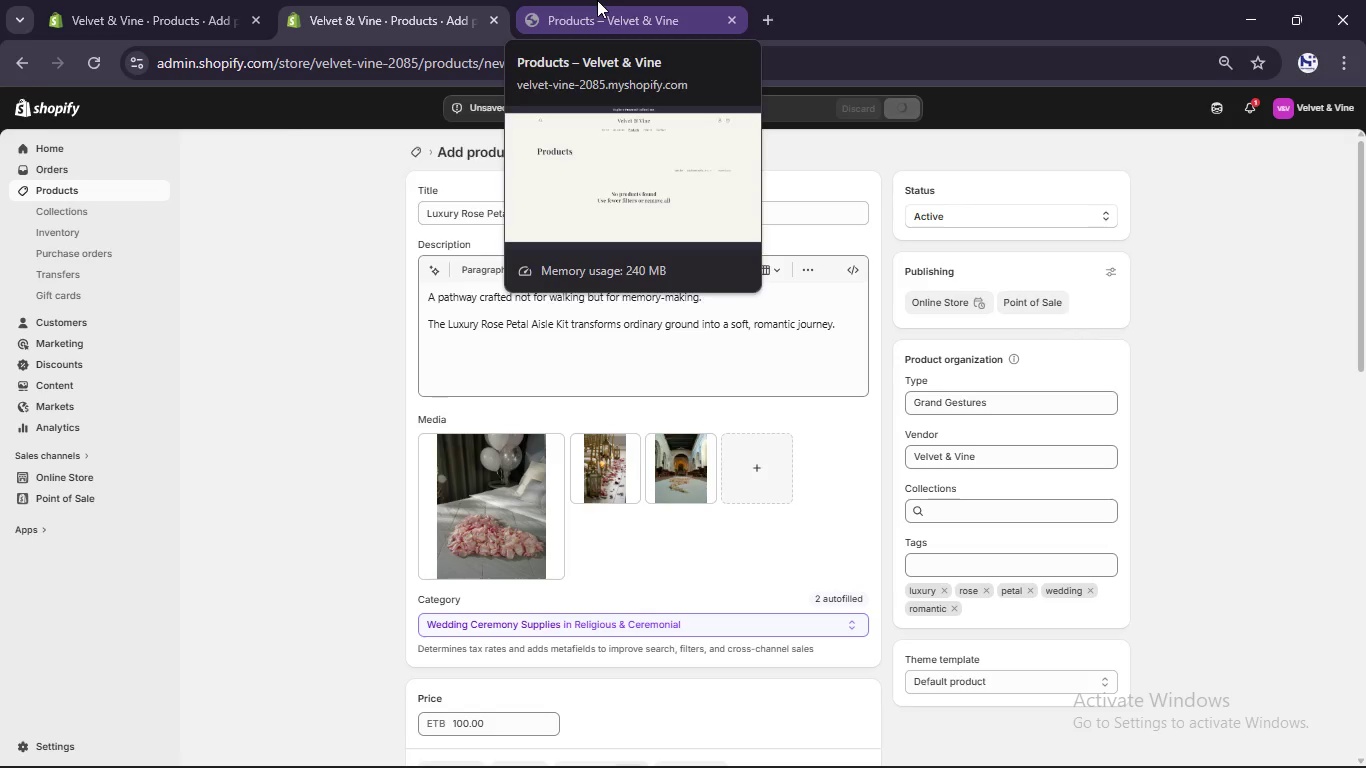 
left_click([122, 0])
 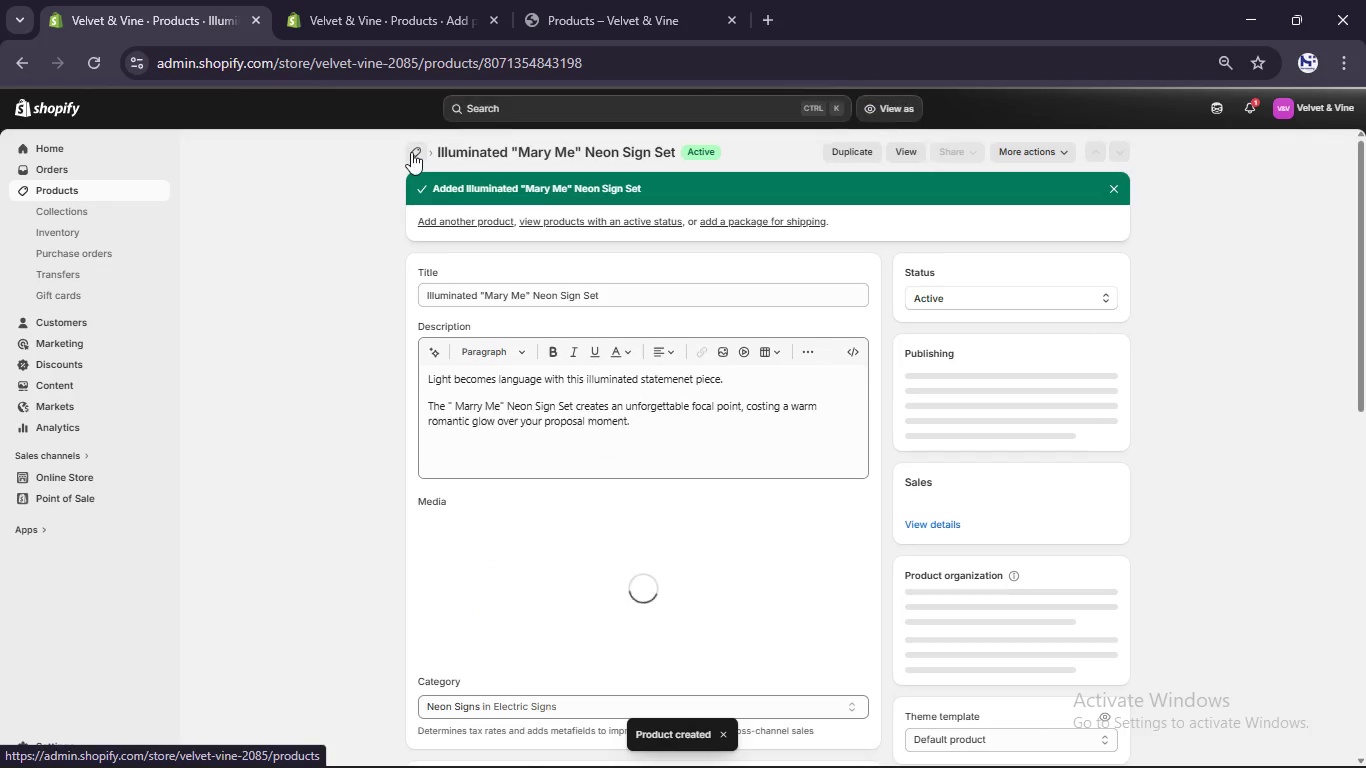 
wait(5.64)
 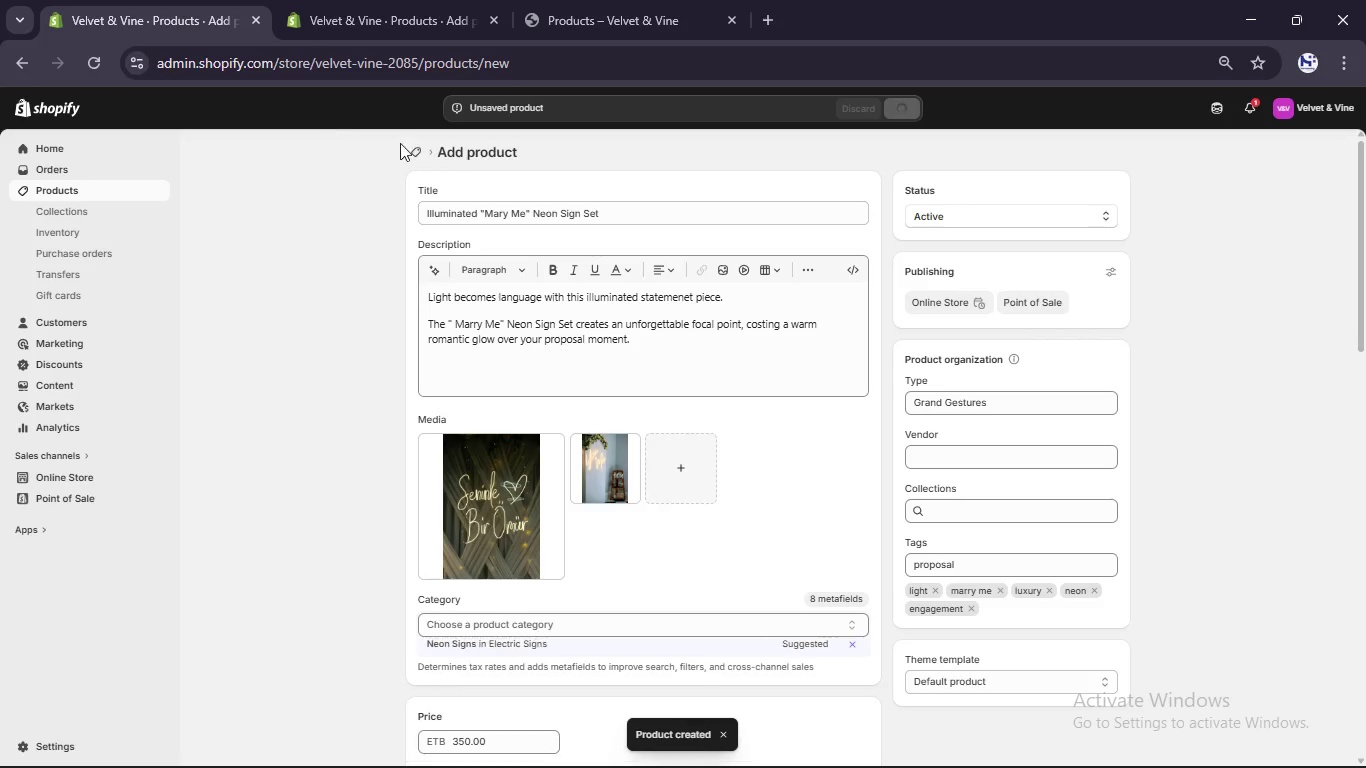 
left_click([412, 152])
 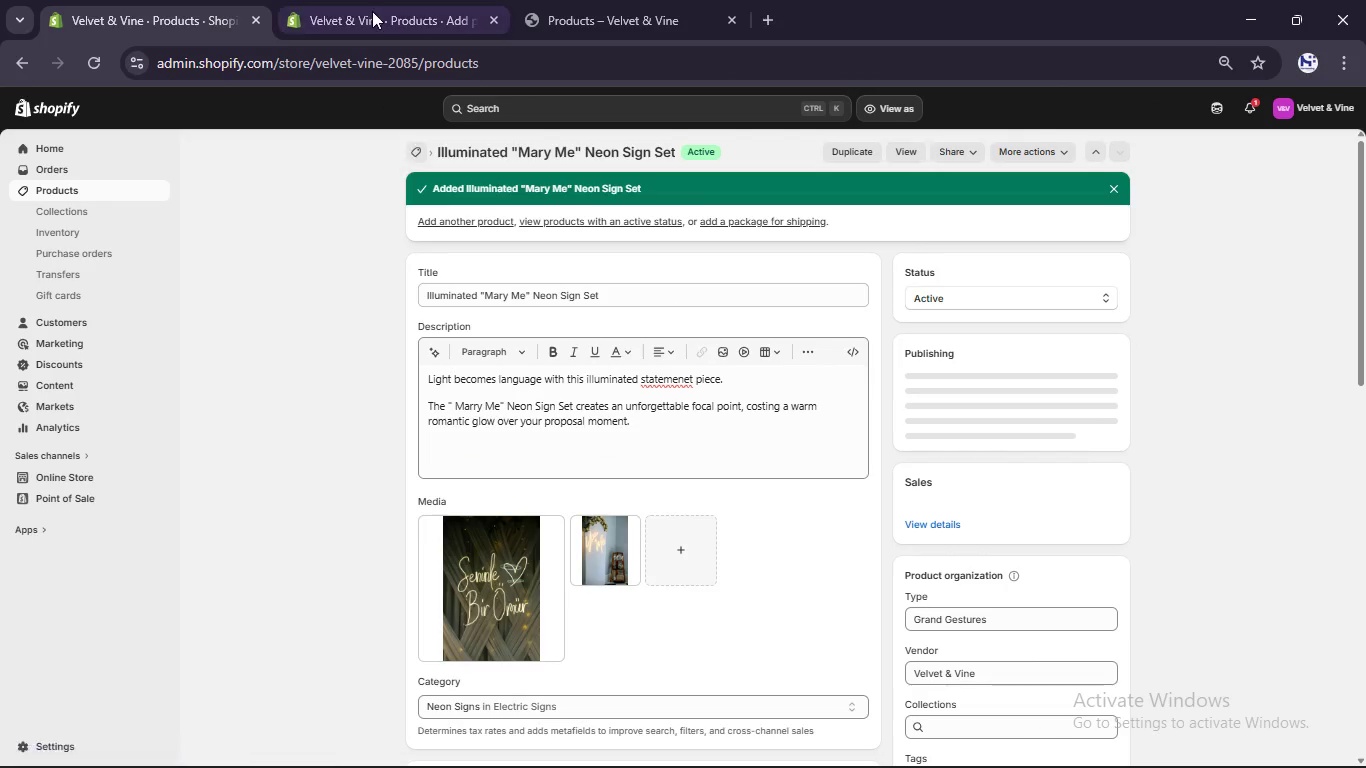 
left_click([362, 0])
 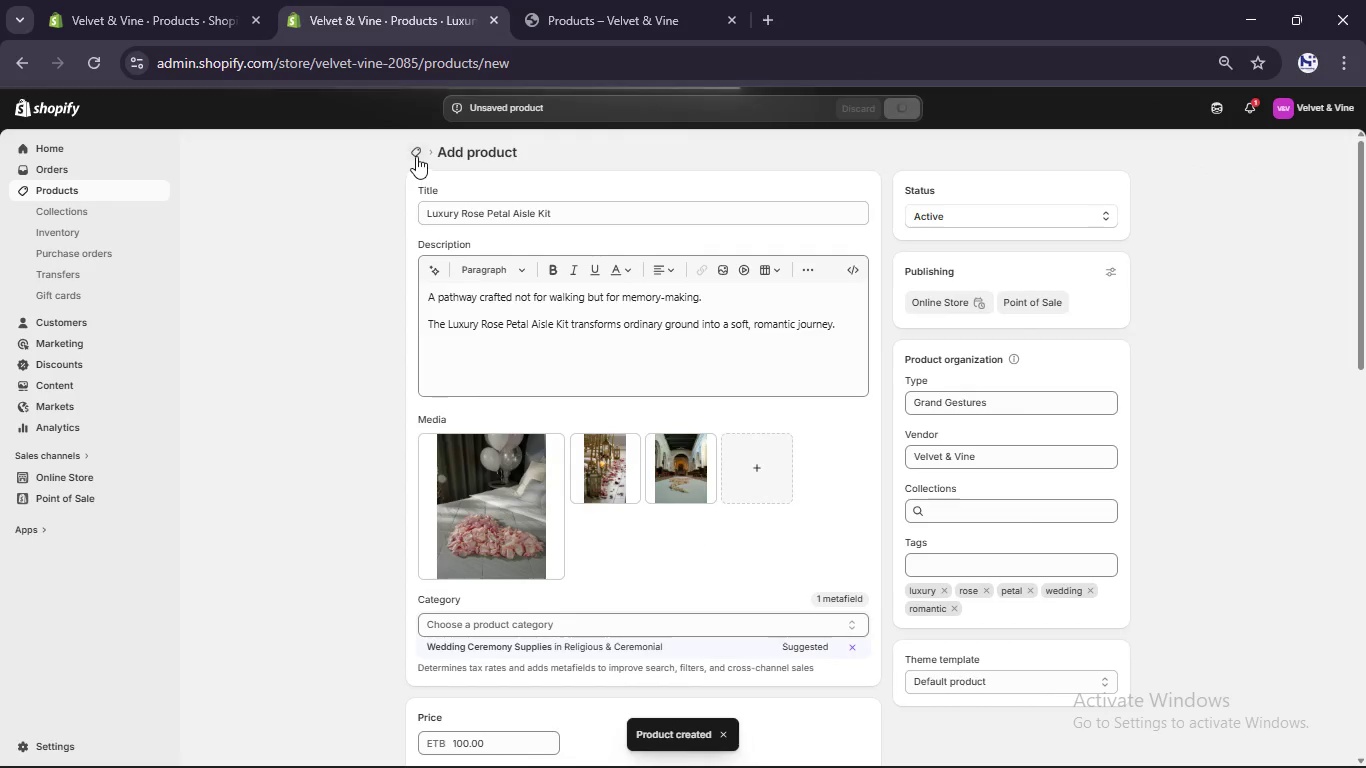 
left_click([416, 155])
 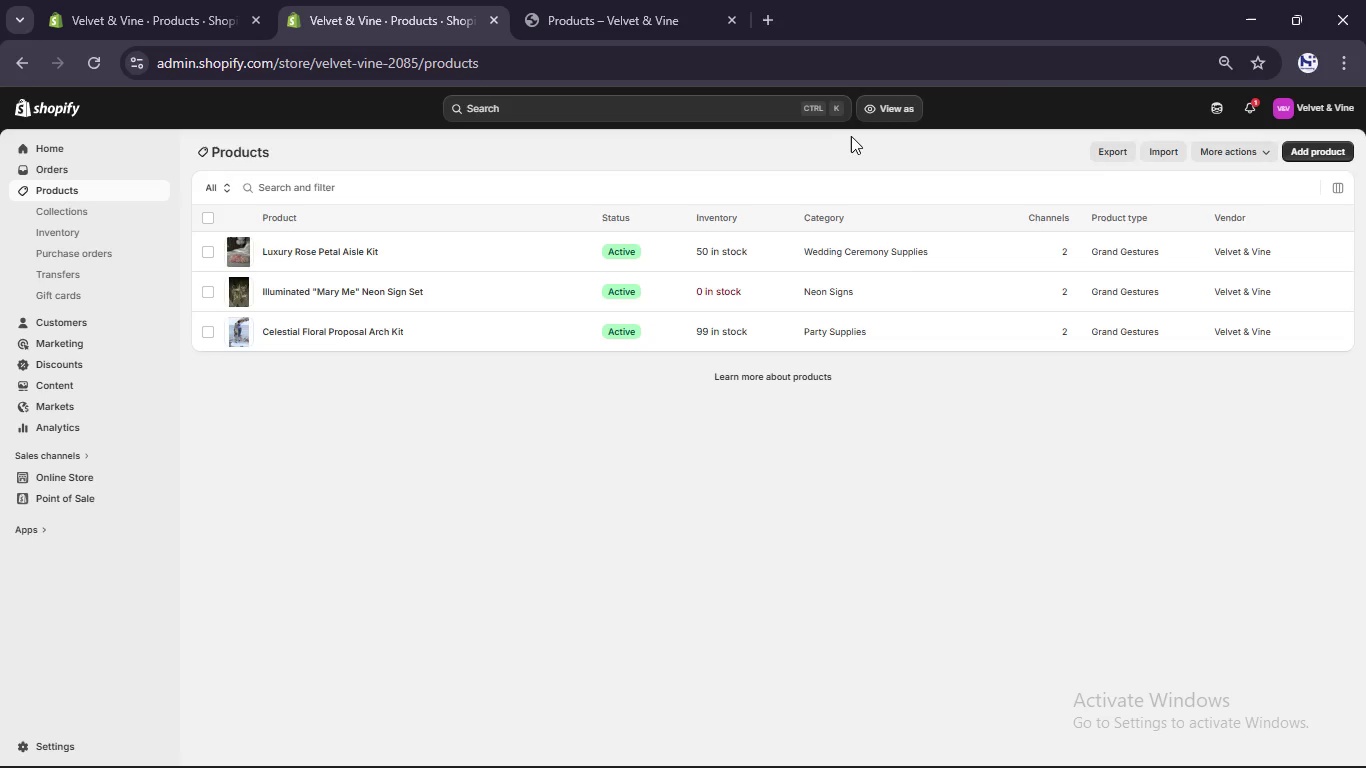 
left_click([179, 0])
 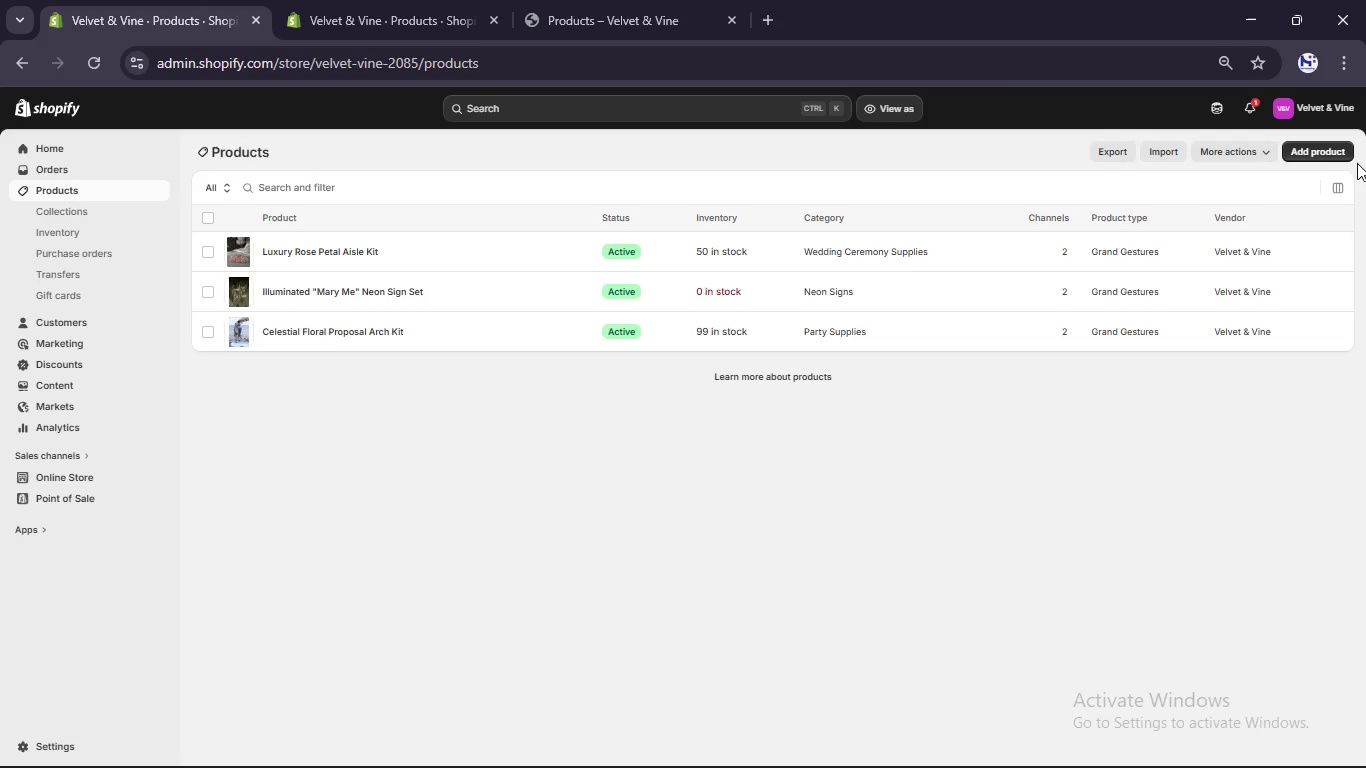 
left_click([1307, 145])
 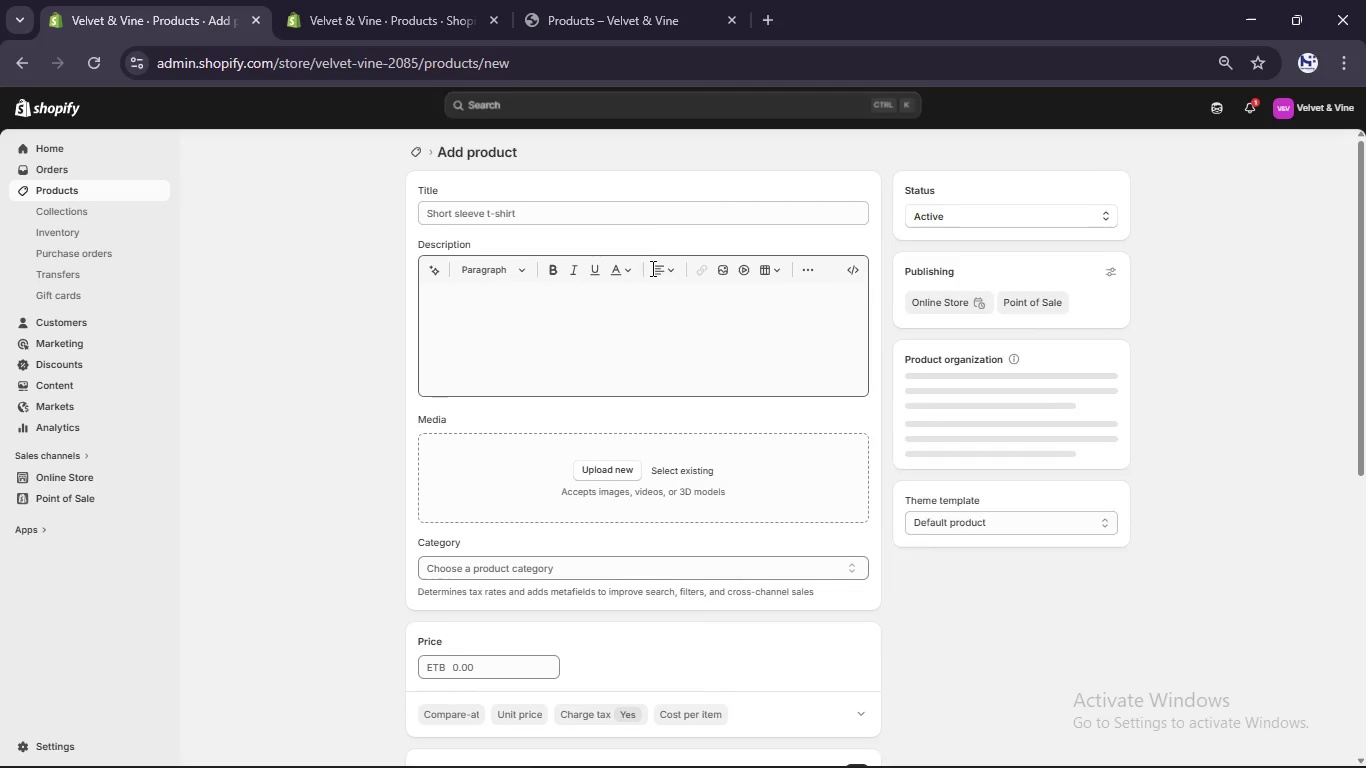 
left_click([651, 218])
 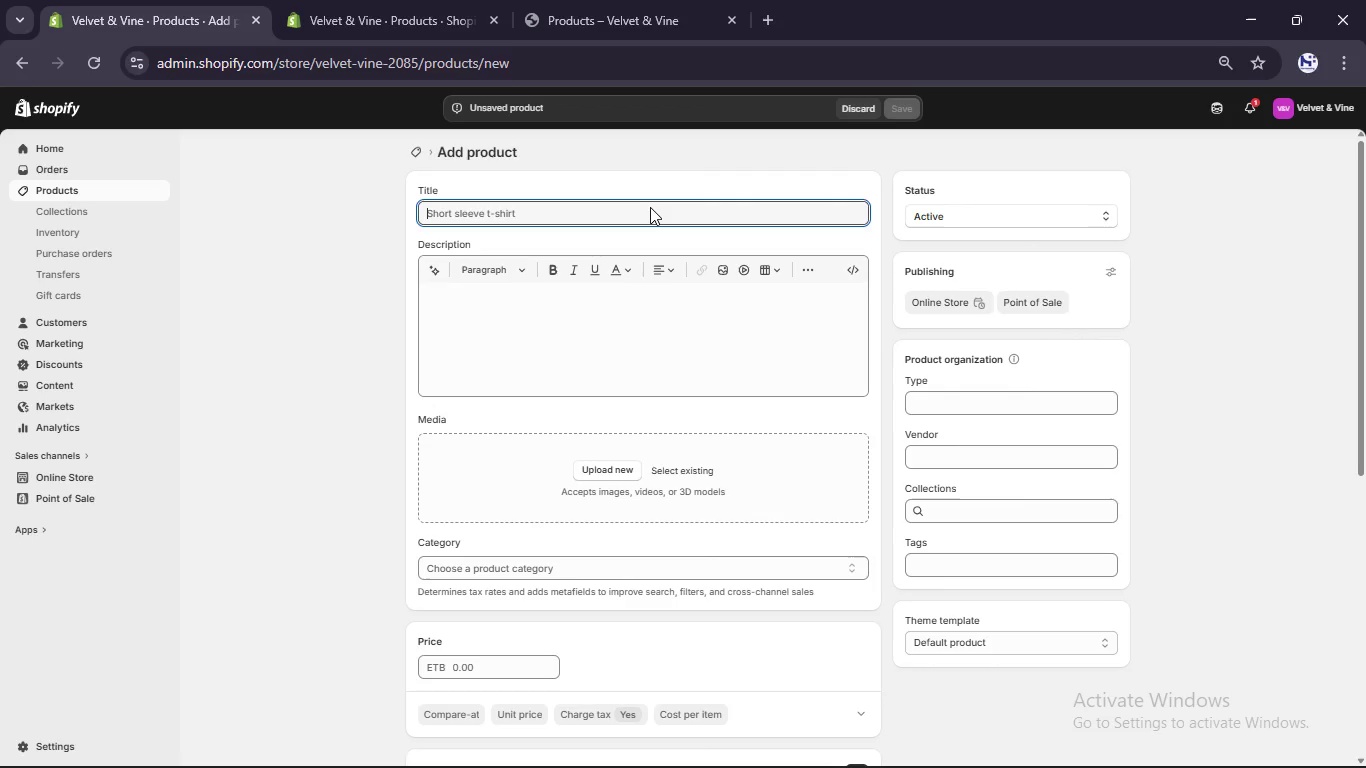 
wait(6.25)
 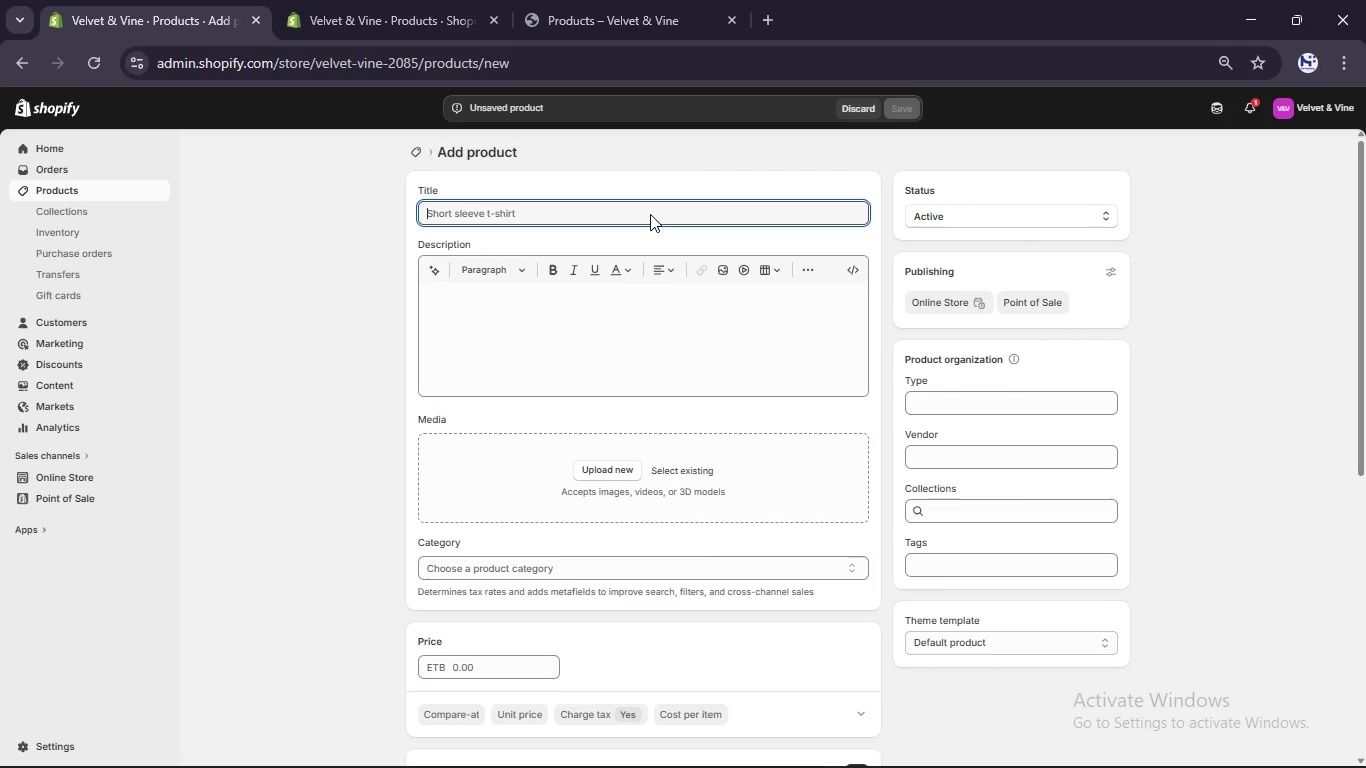 
left_click([844, 742])